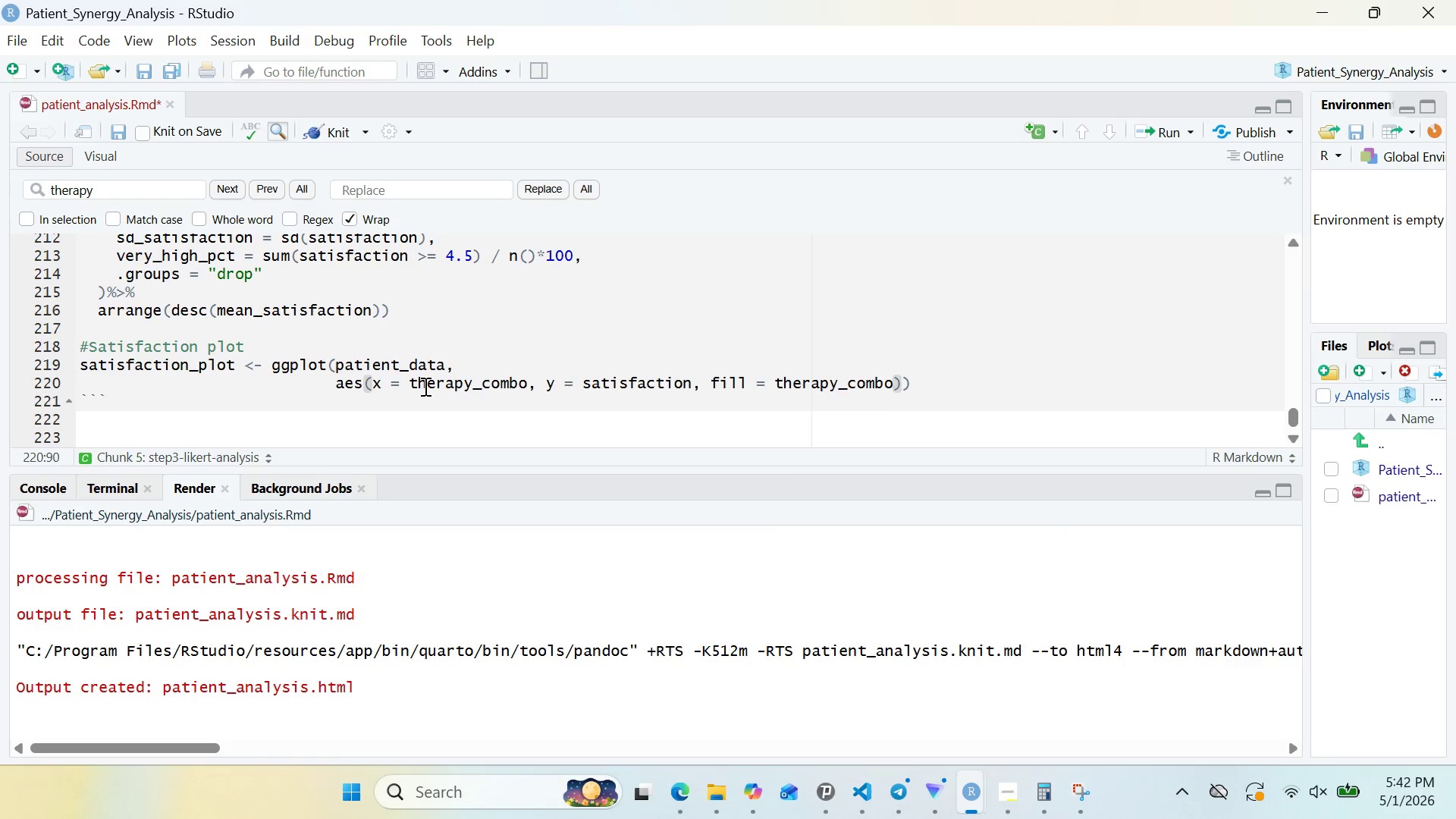 
key(ArrowRight)
 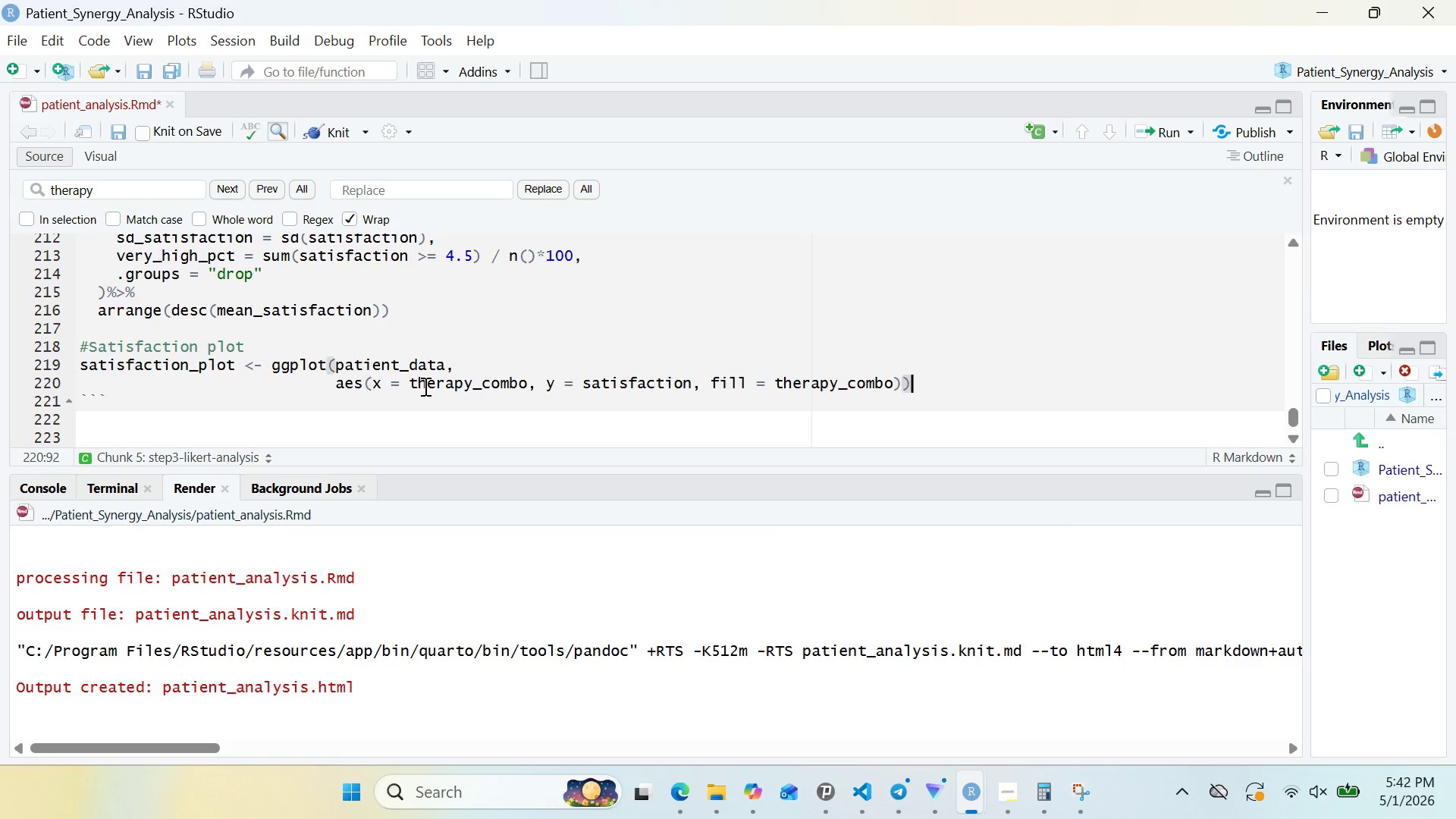 
key(ArrowRight)
 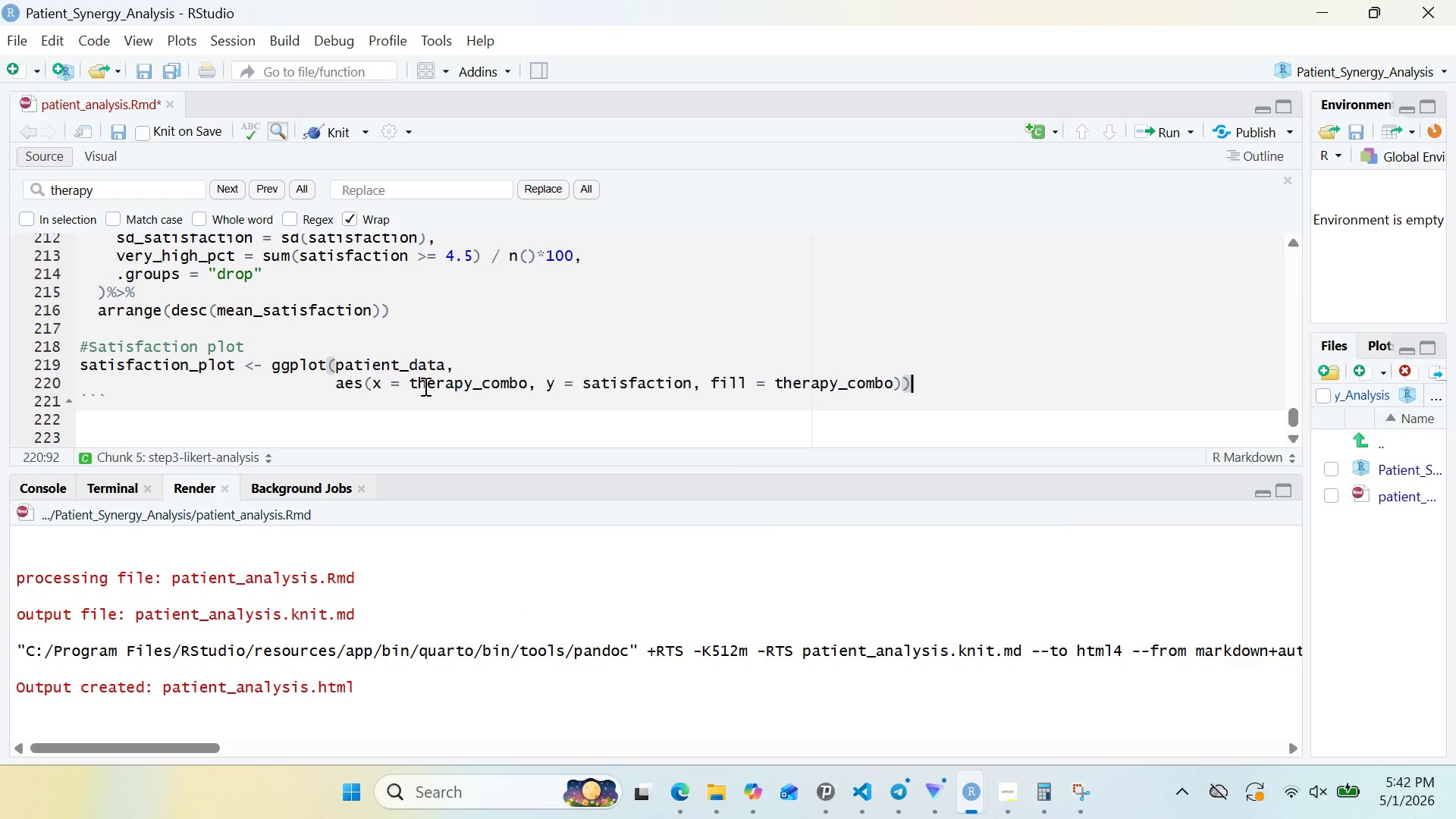 
key(Shift+Equal)
 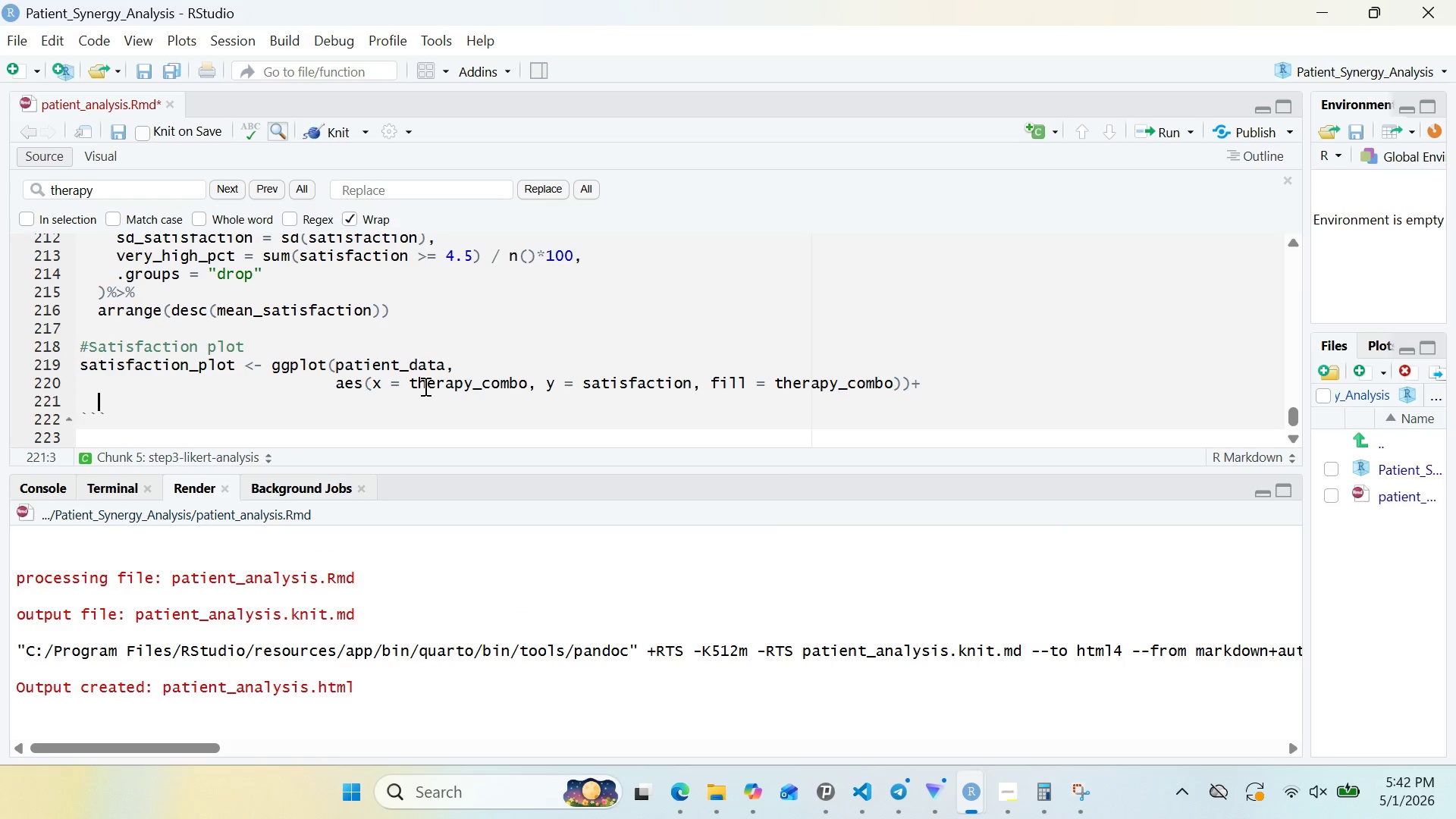 
key(Enter)
 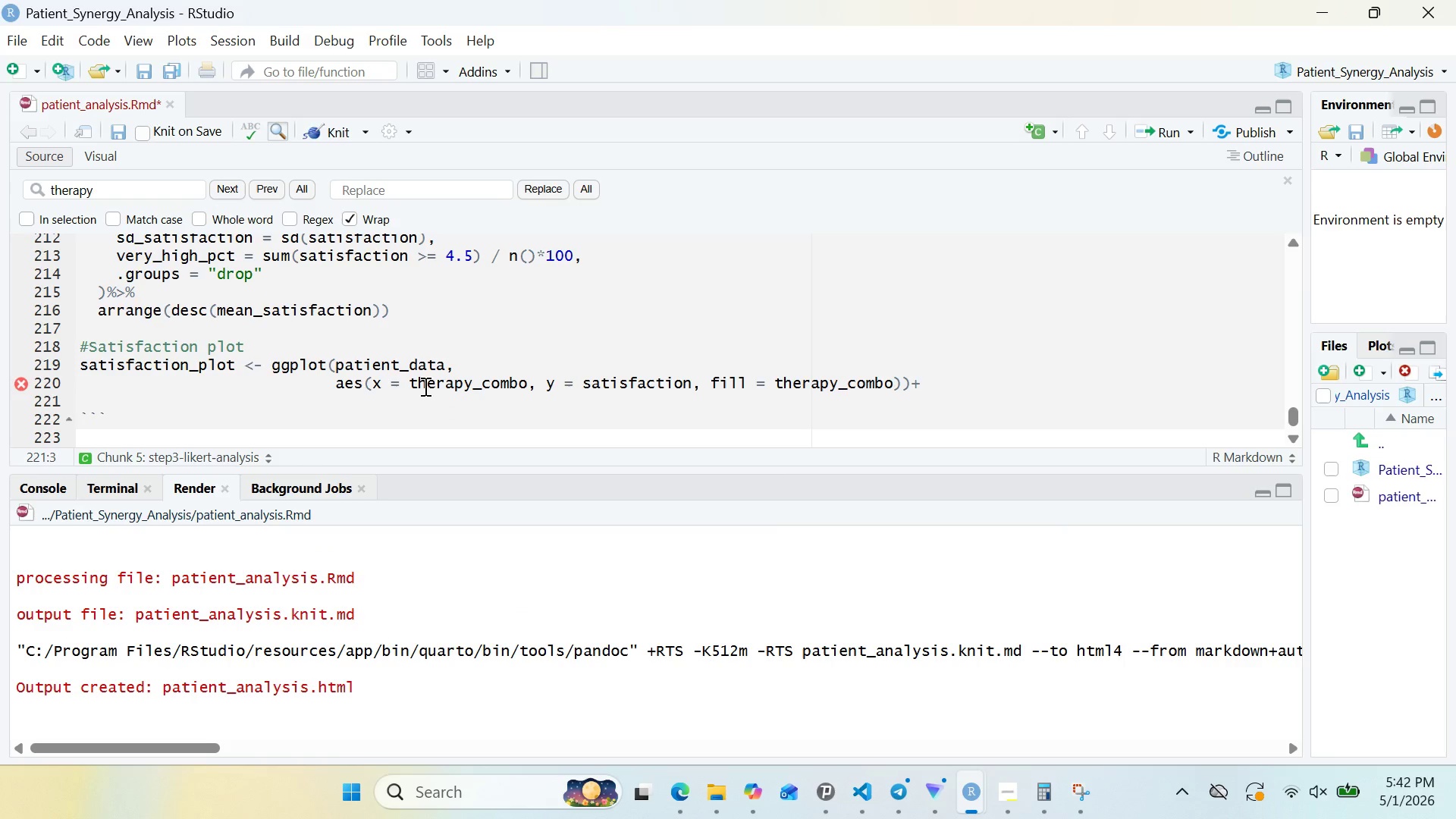 
type(geom_bc)
key(Backspace)
type(xplot(alpha)
 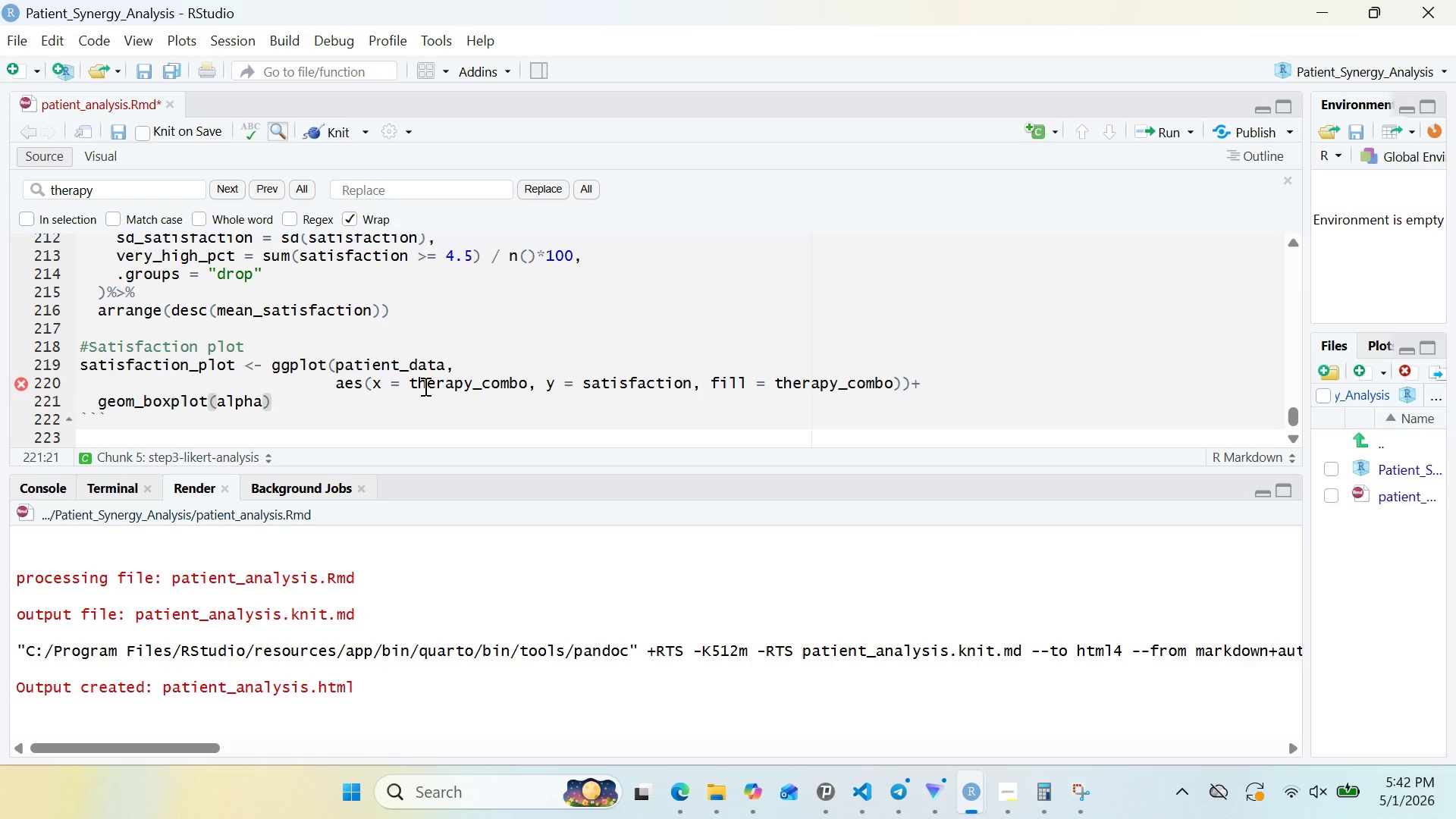 
key(Space)
 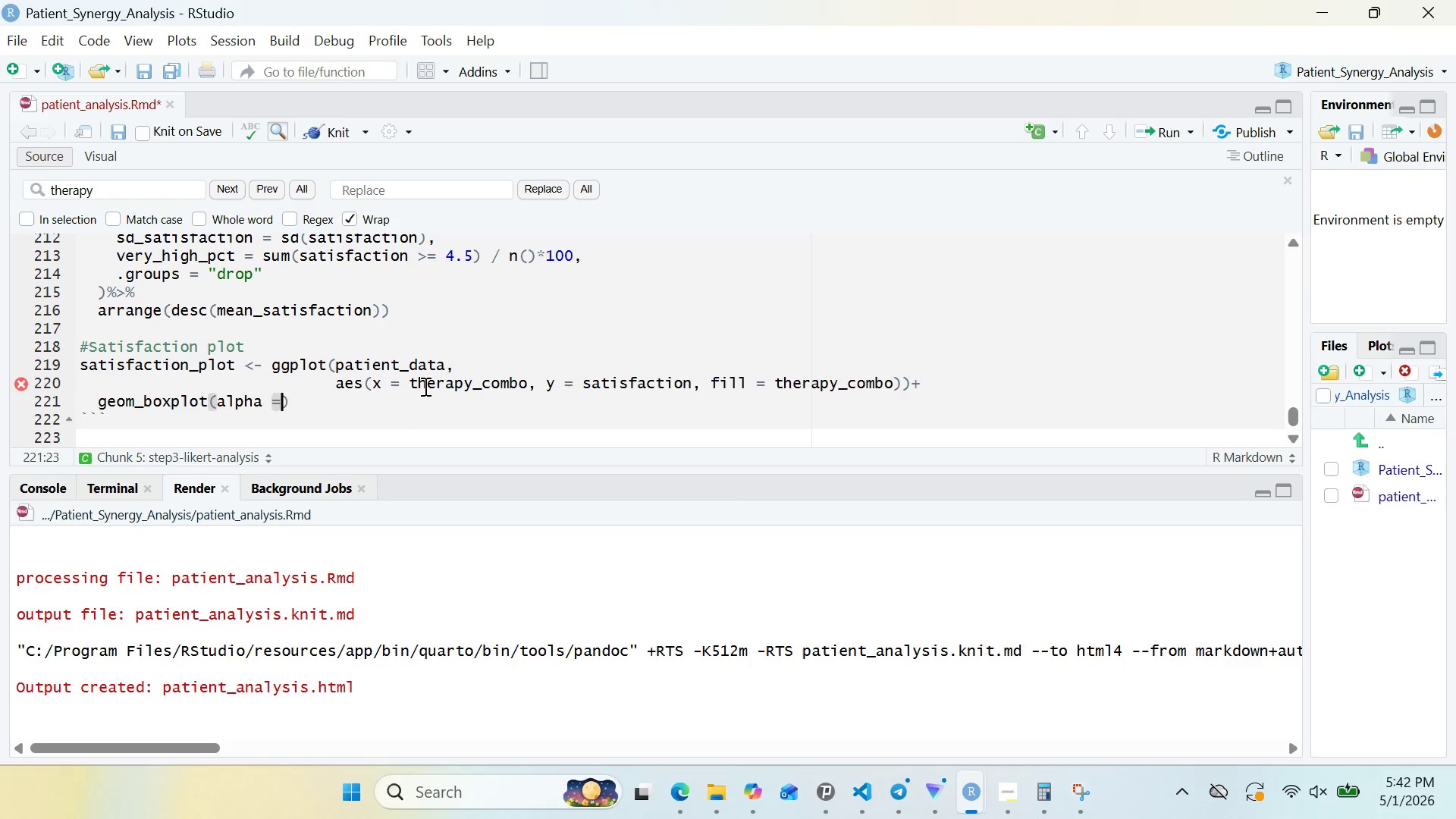 
key(Equal)
 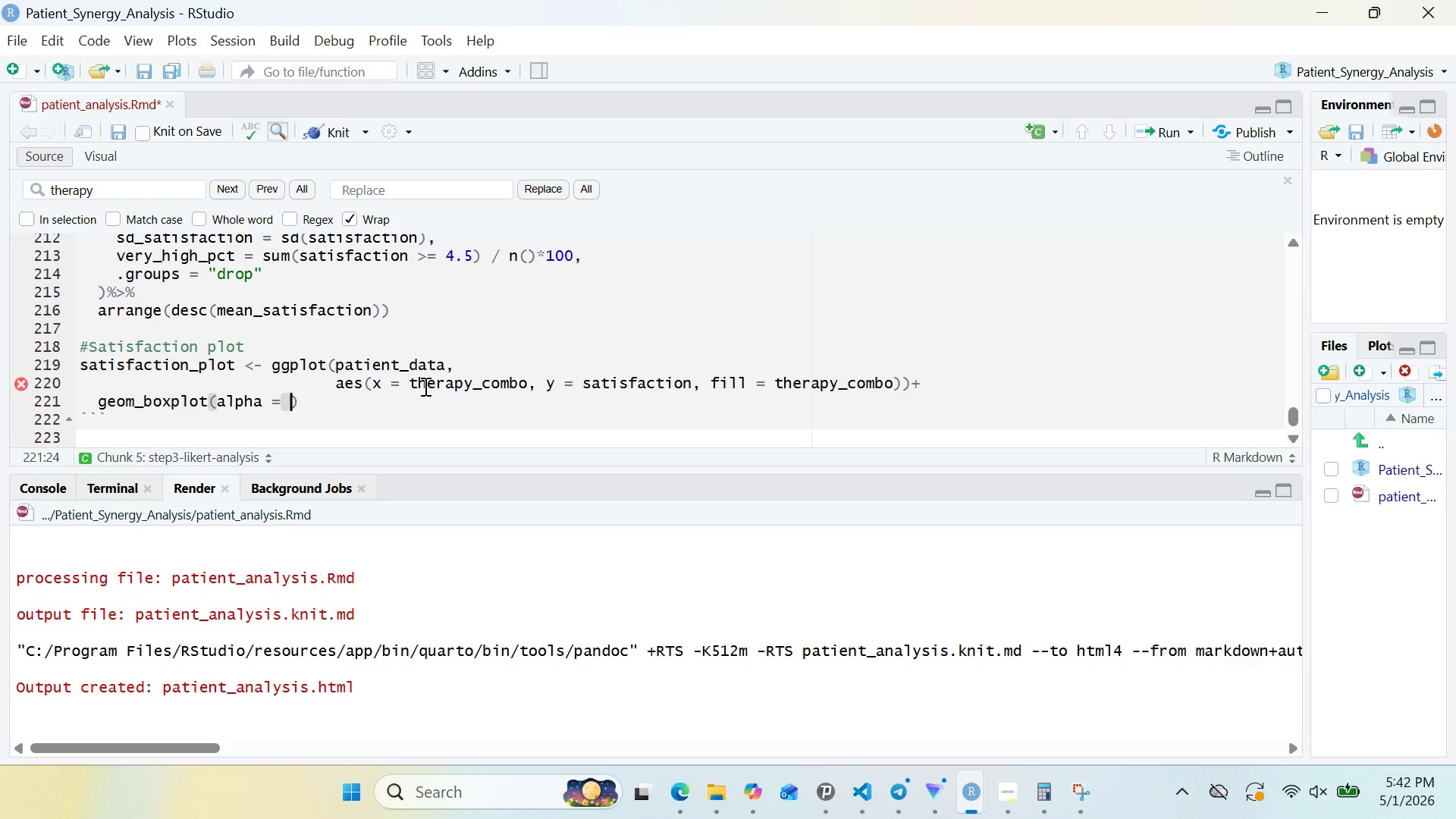 
key(Space)
 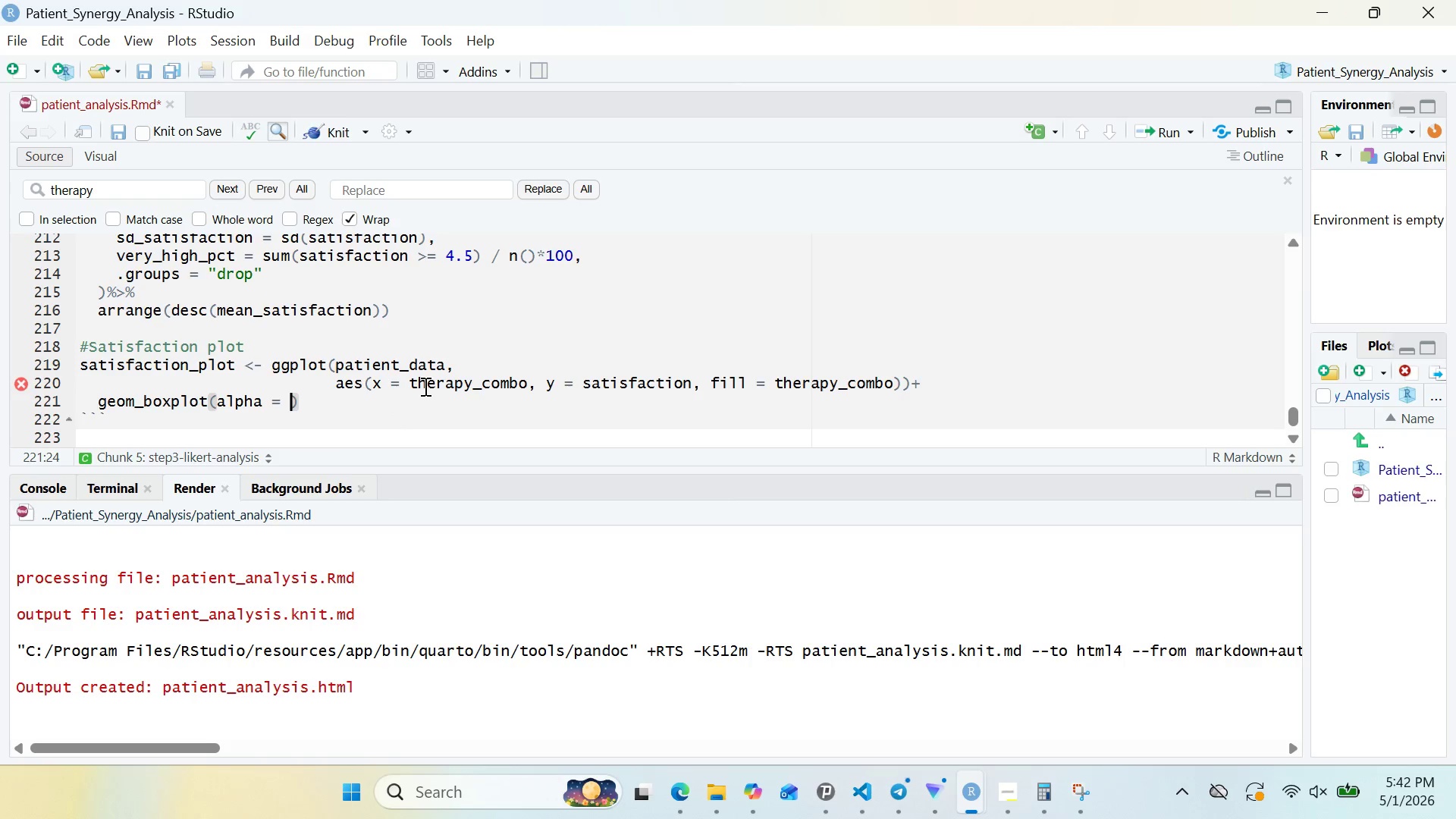 
key(0)
 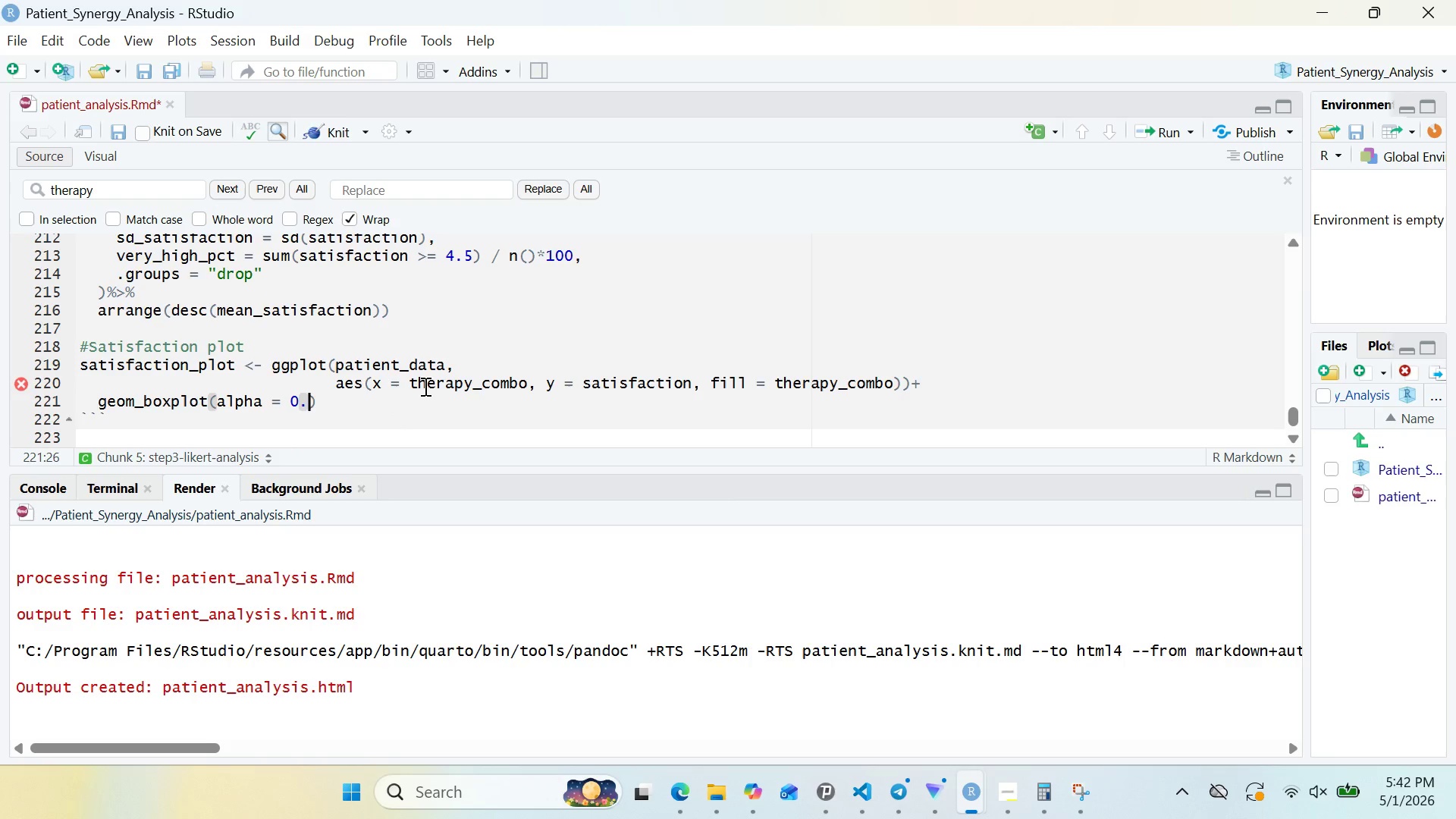 
key(Period)
 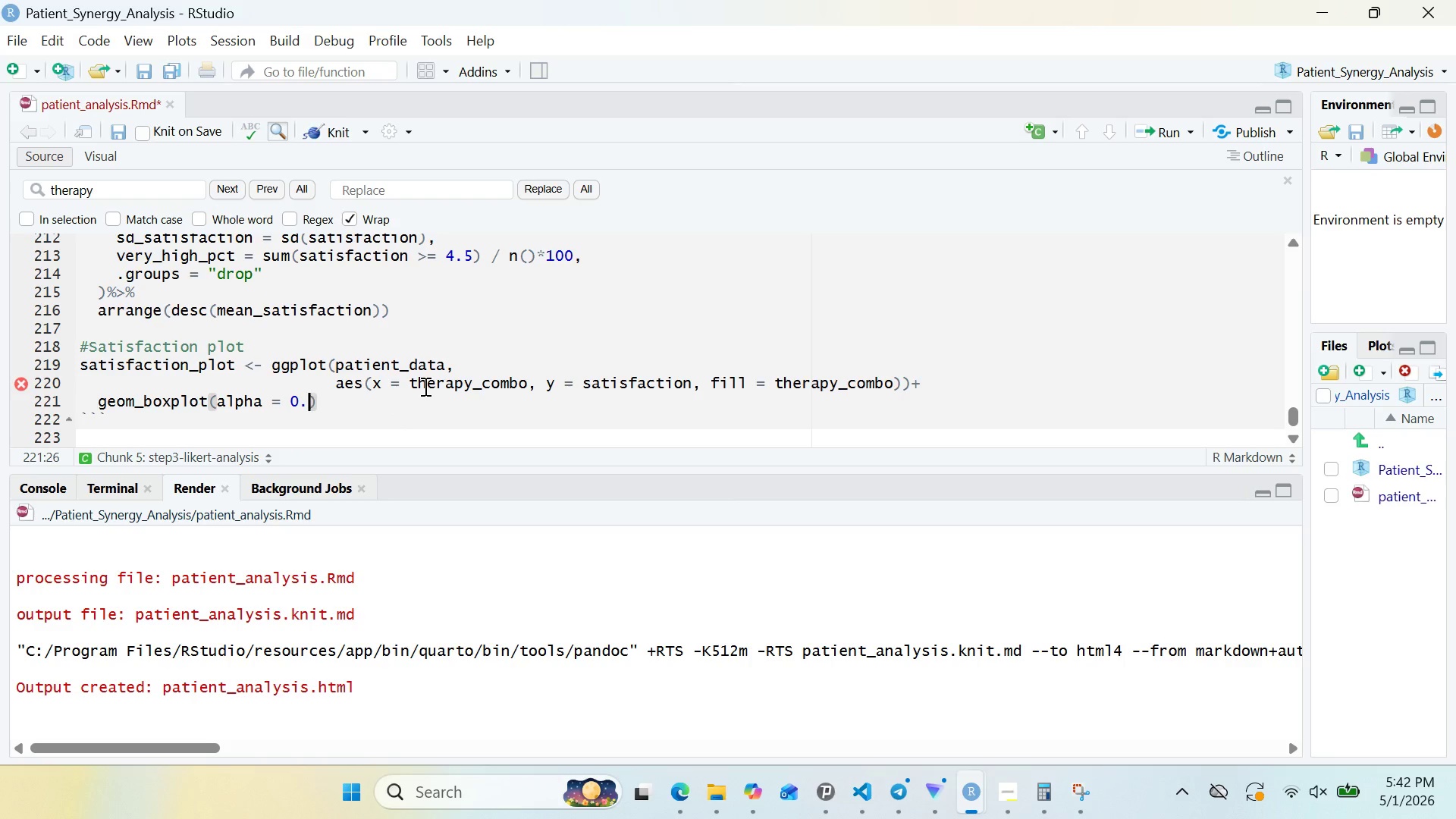 
key(7)
 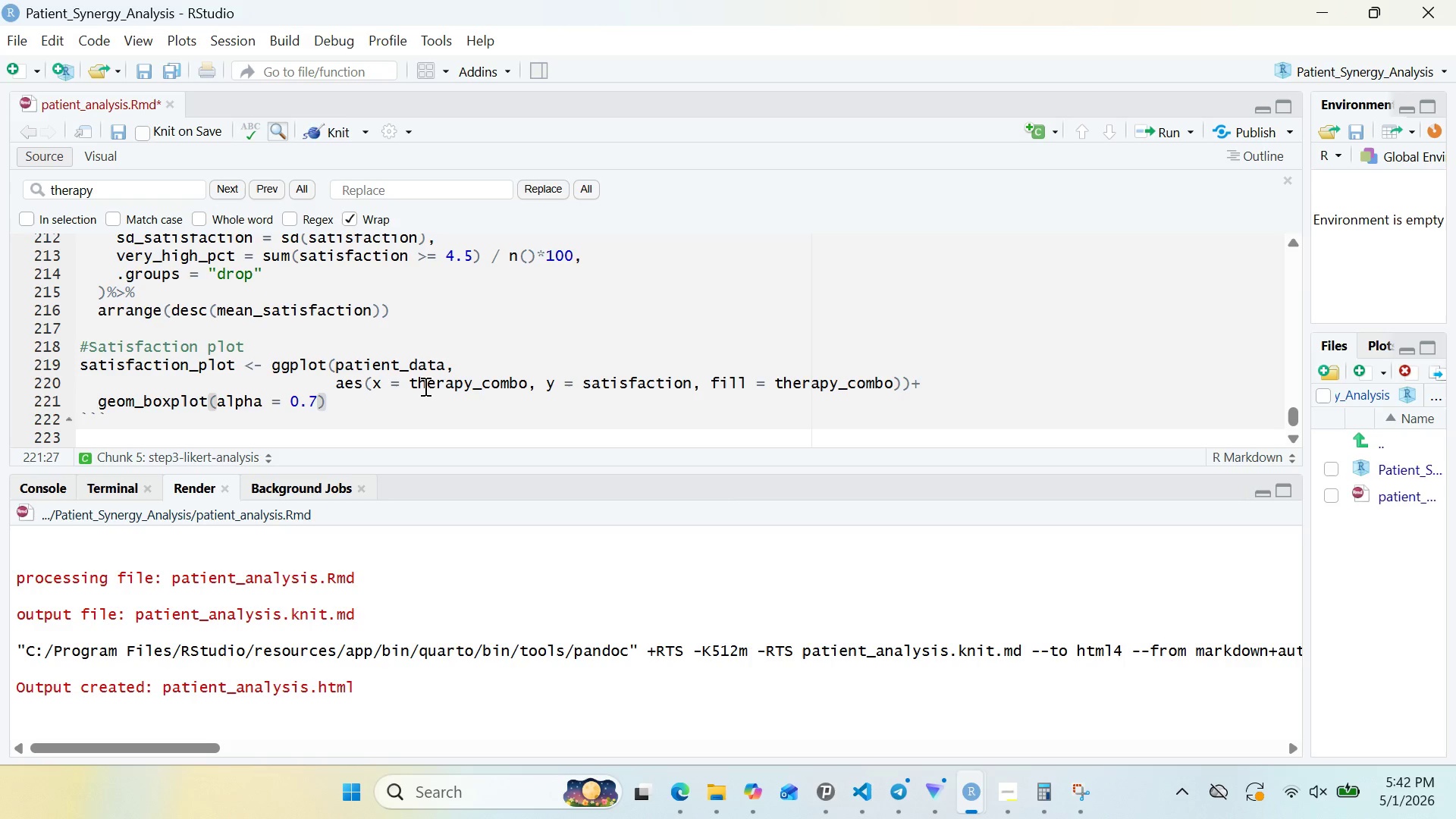 
wait(25.81)
 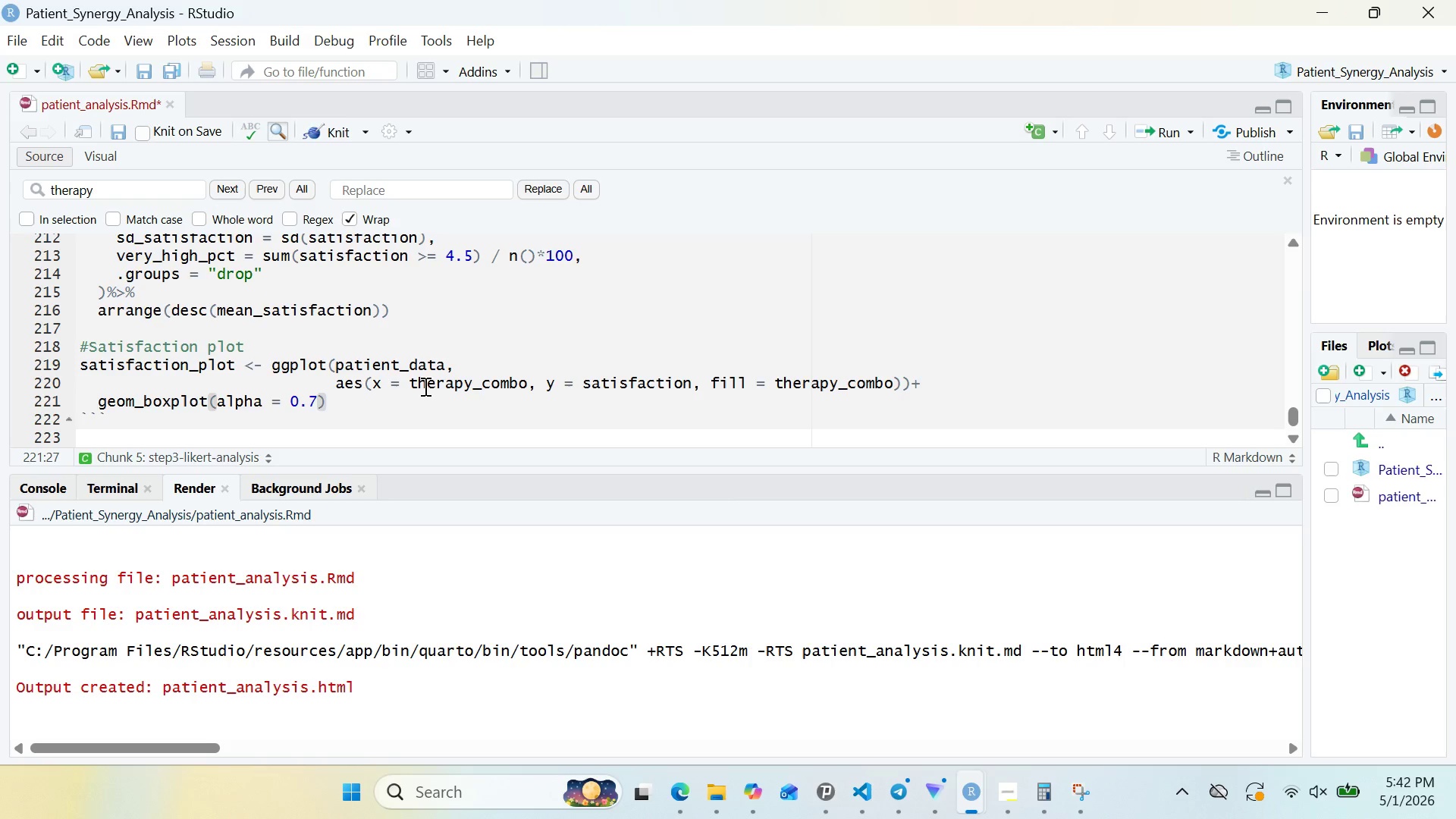 
key(Comma)
 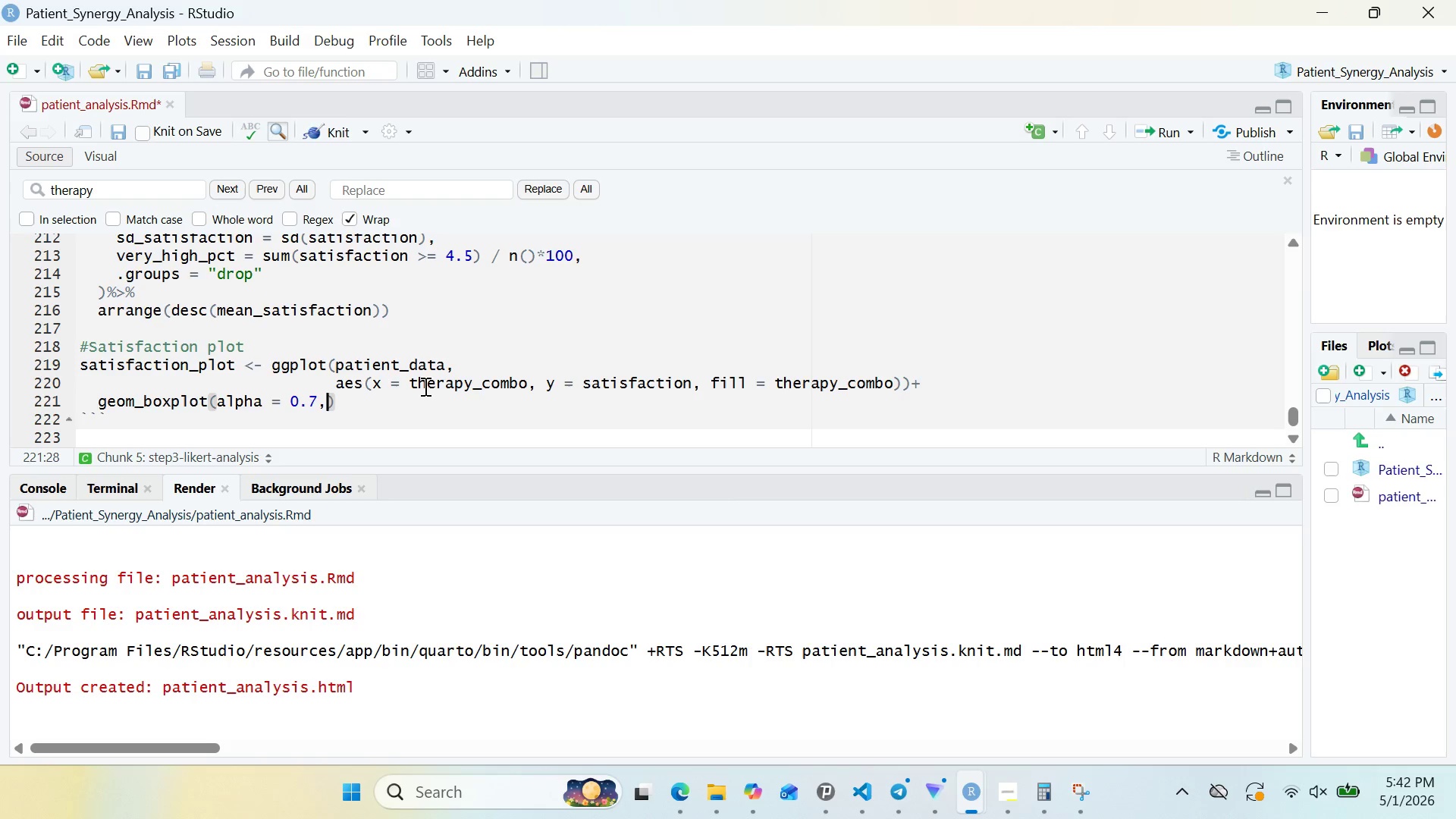 
type( out)
 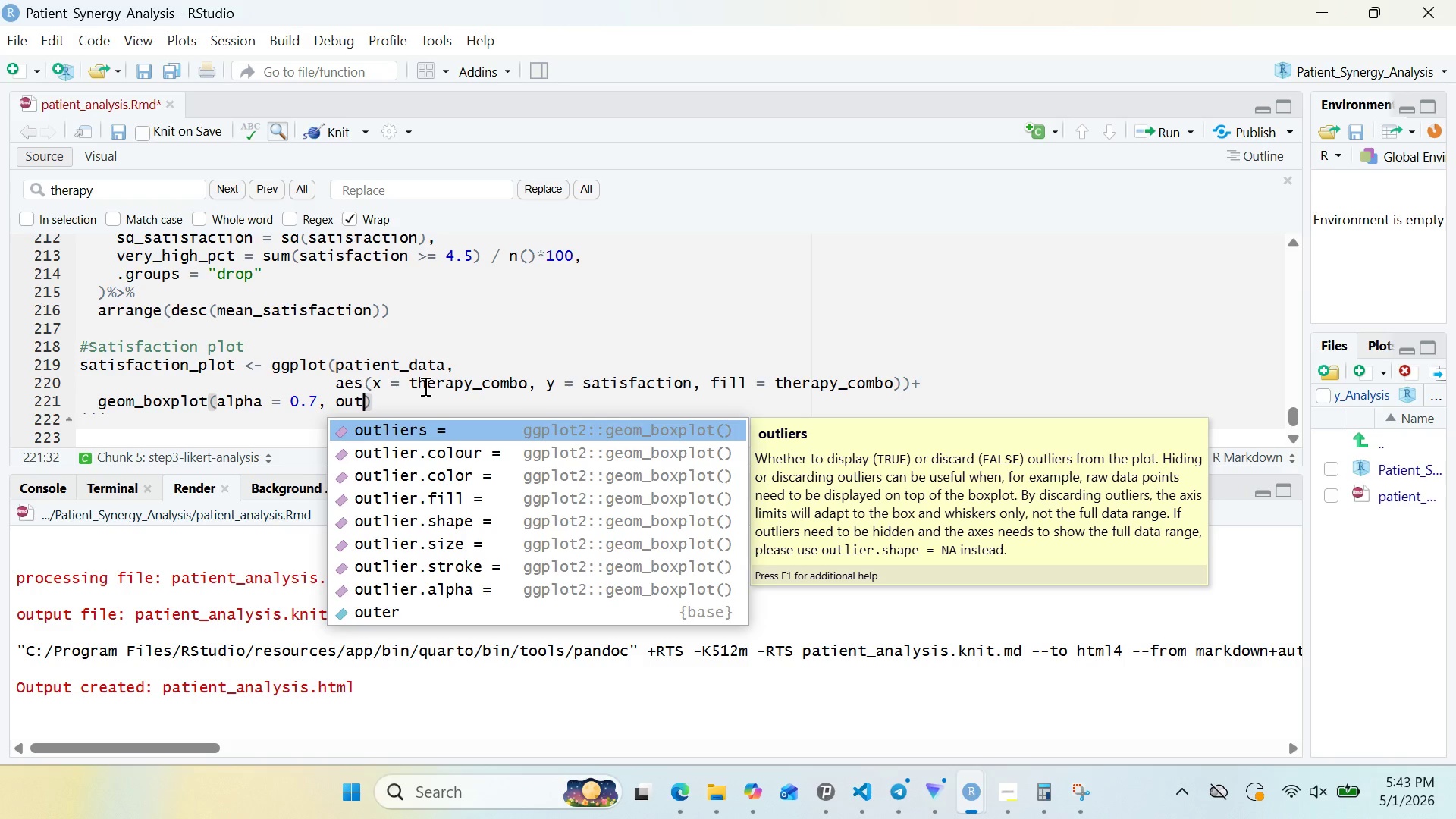 
wait(7.05)
 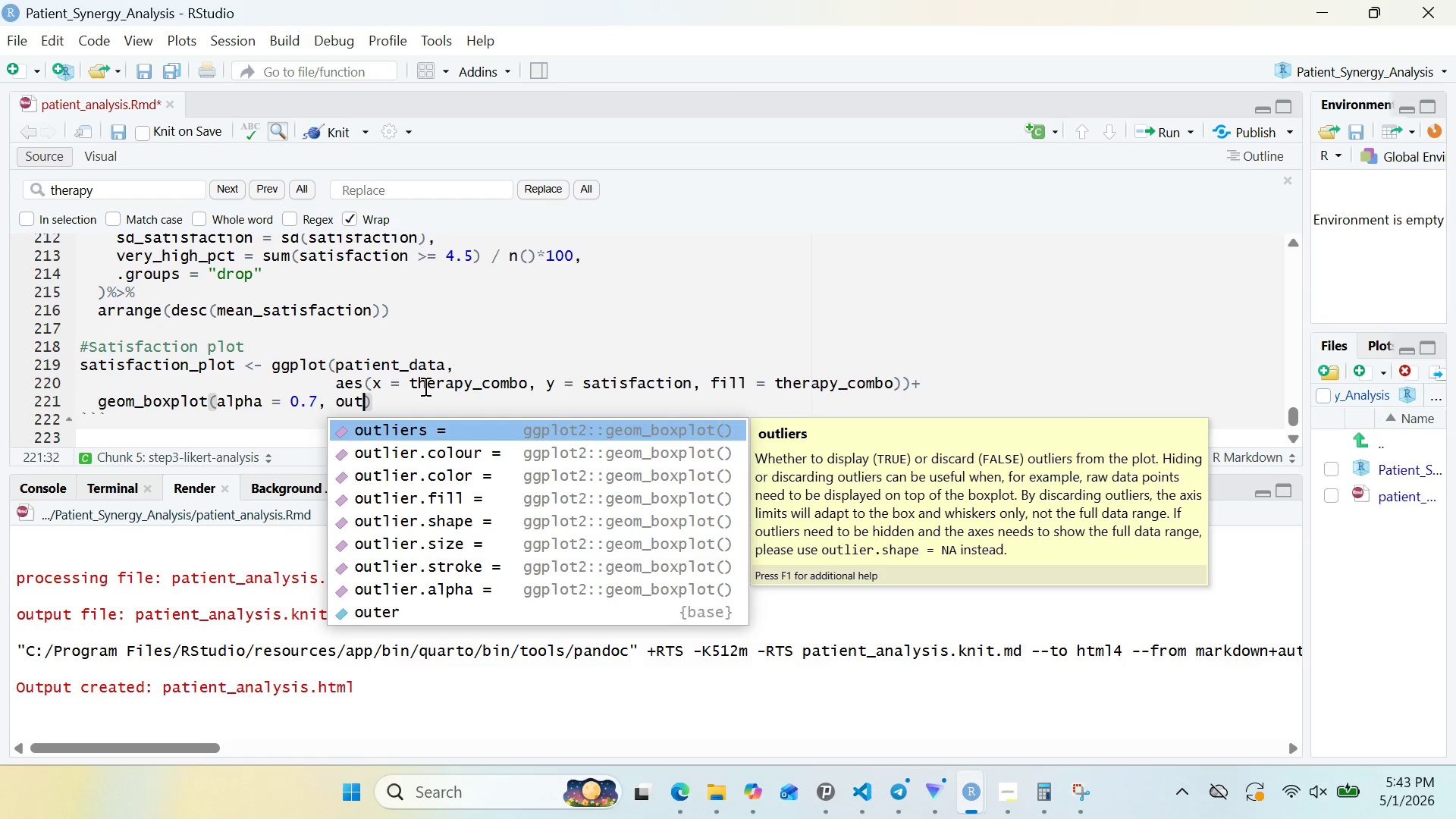 
type(lier)
 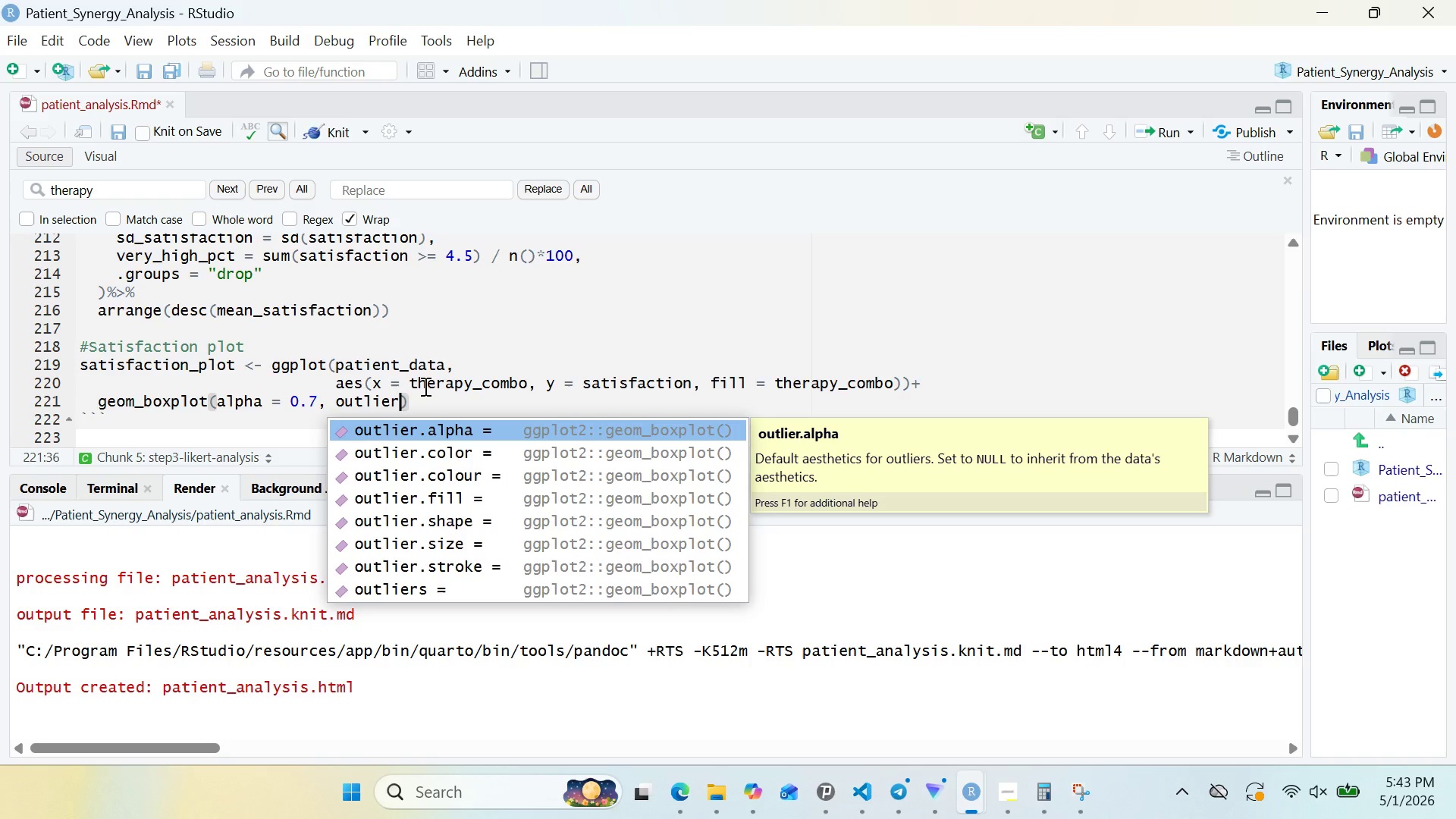 
wait(10.38)
 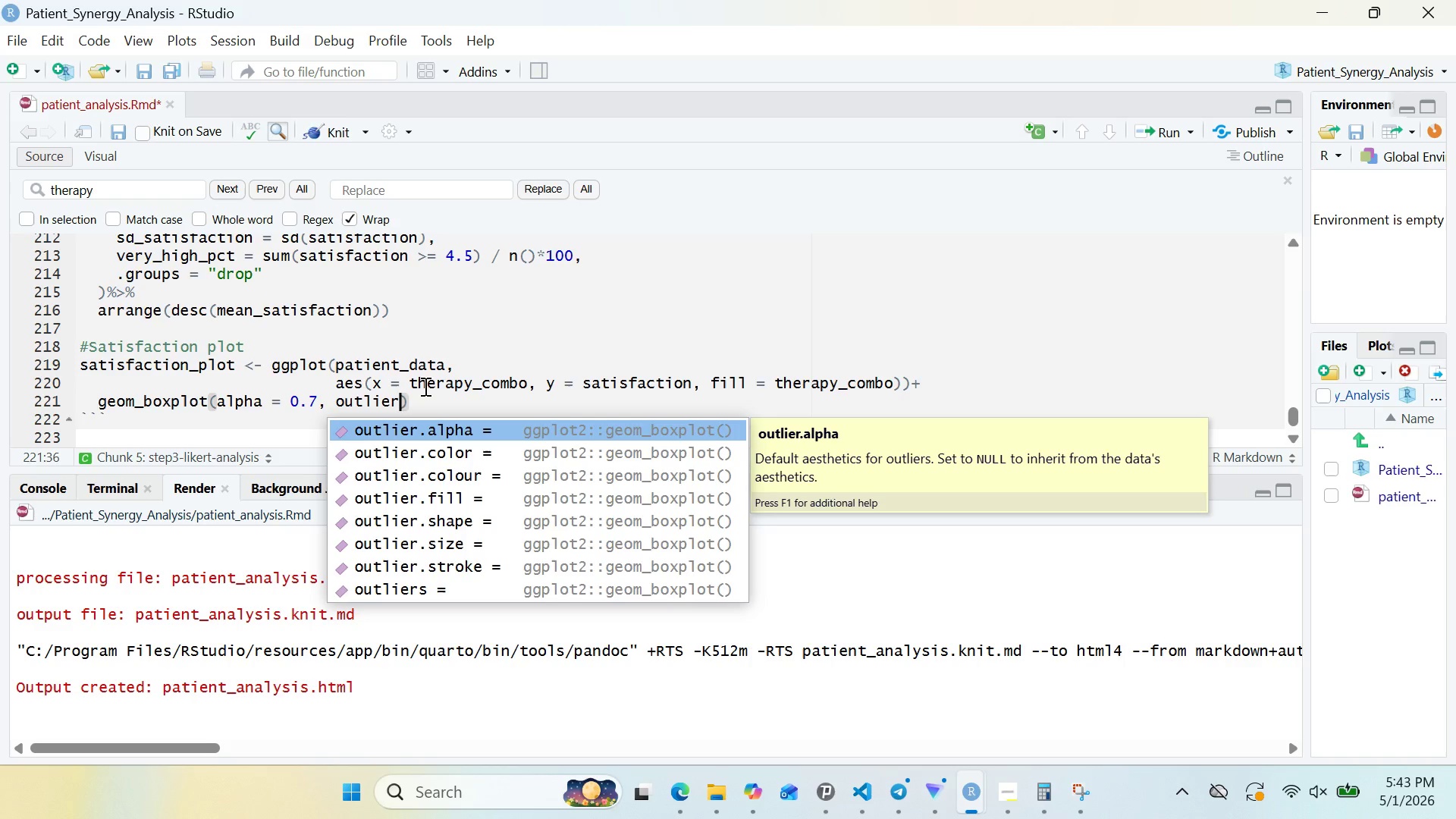 
type(.shape = 21, outlier)
 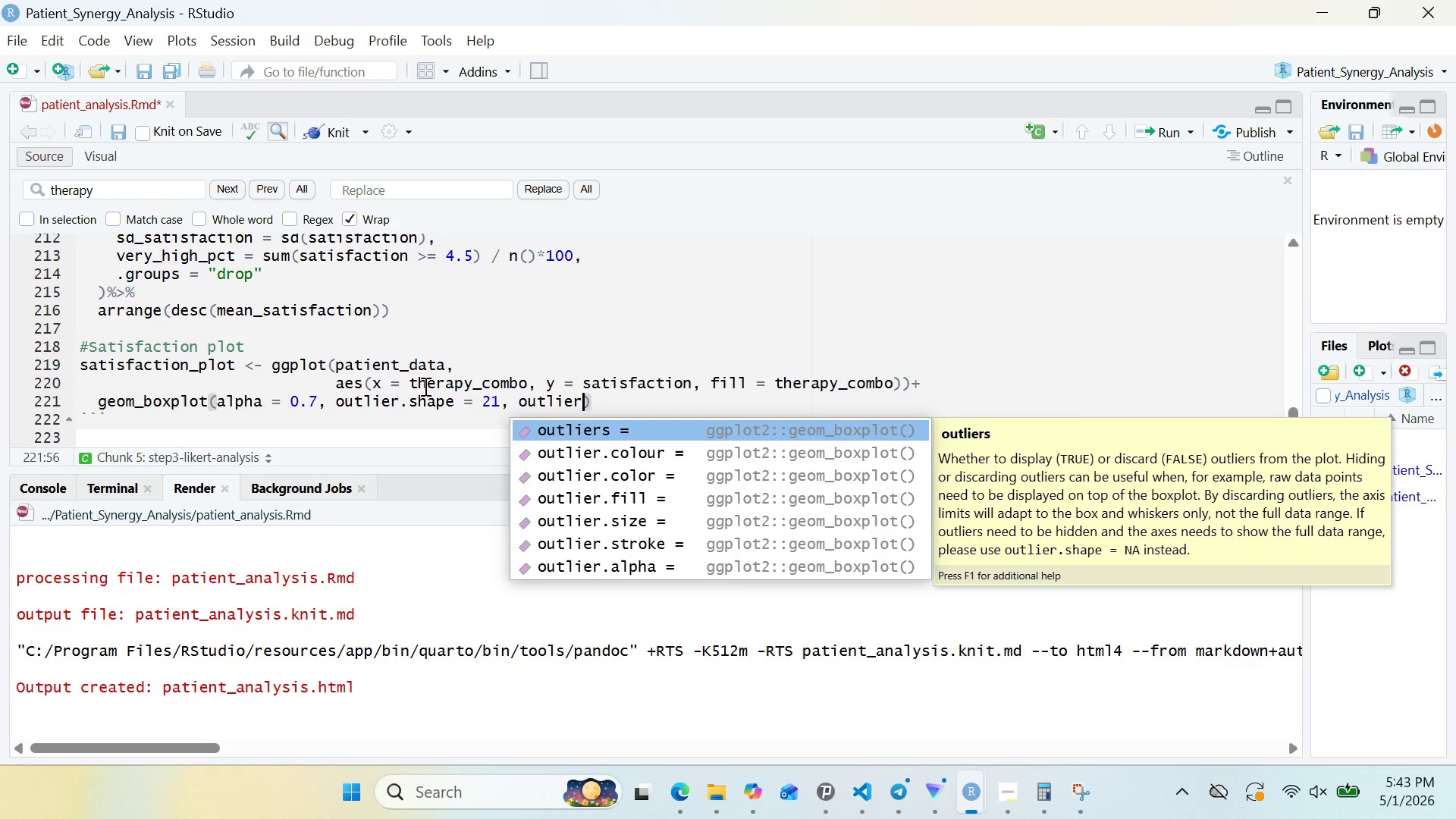 
type(.size = 2)
 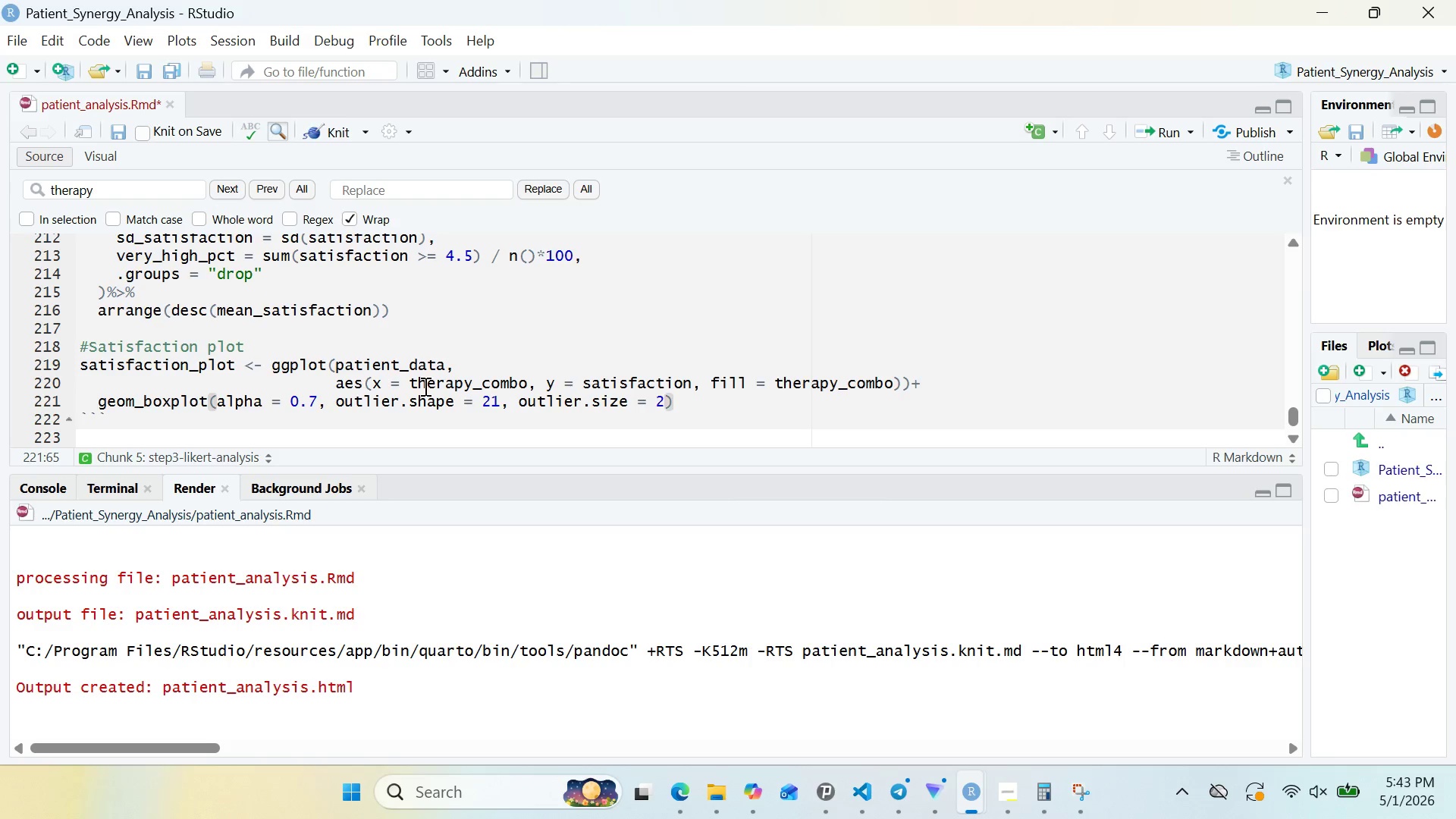 
key(ArrowRight)
 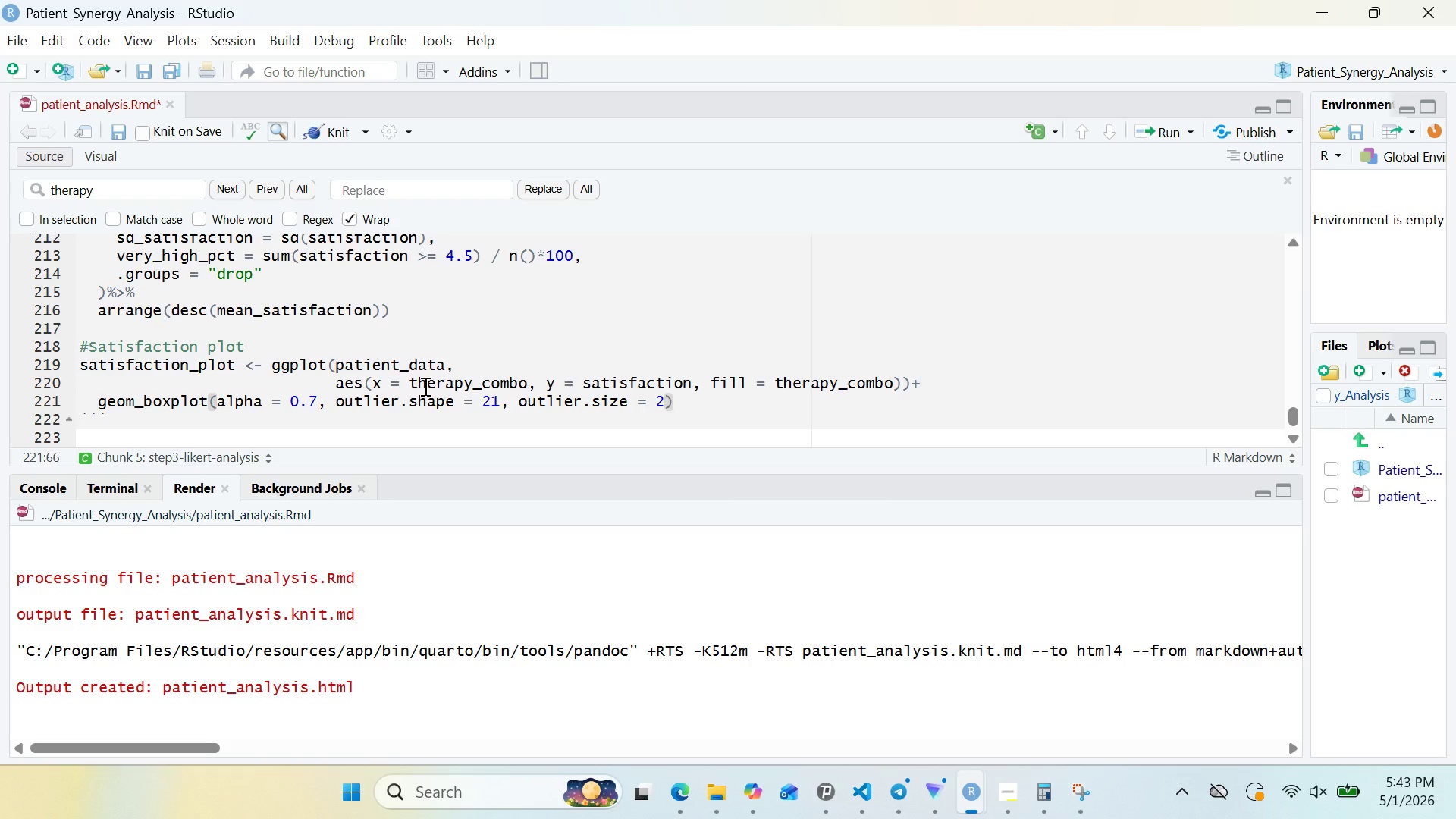 
key(Shift+Equal)
 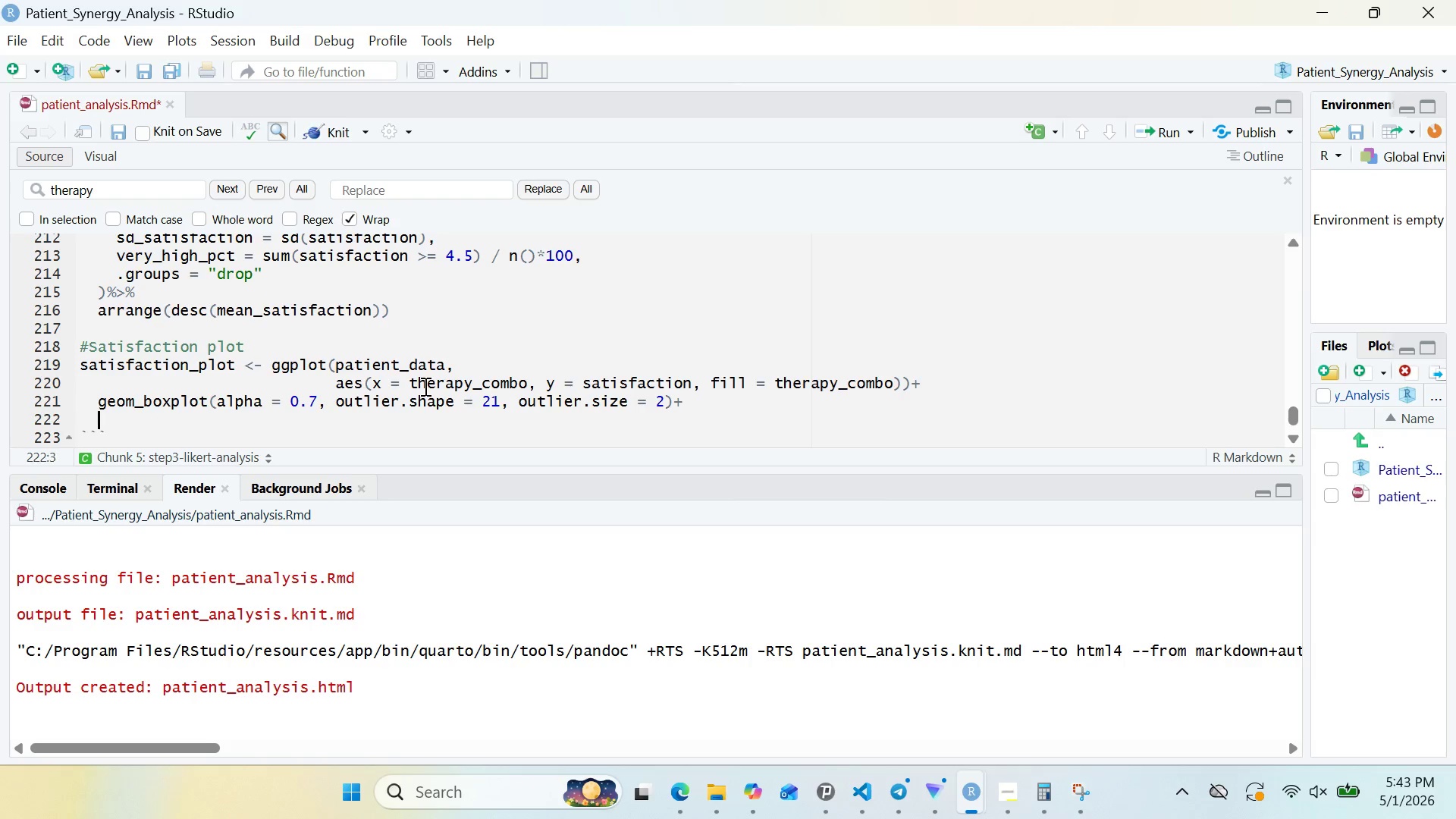 
key(Enter)
 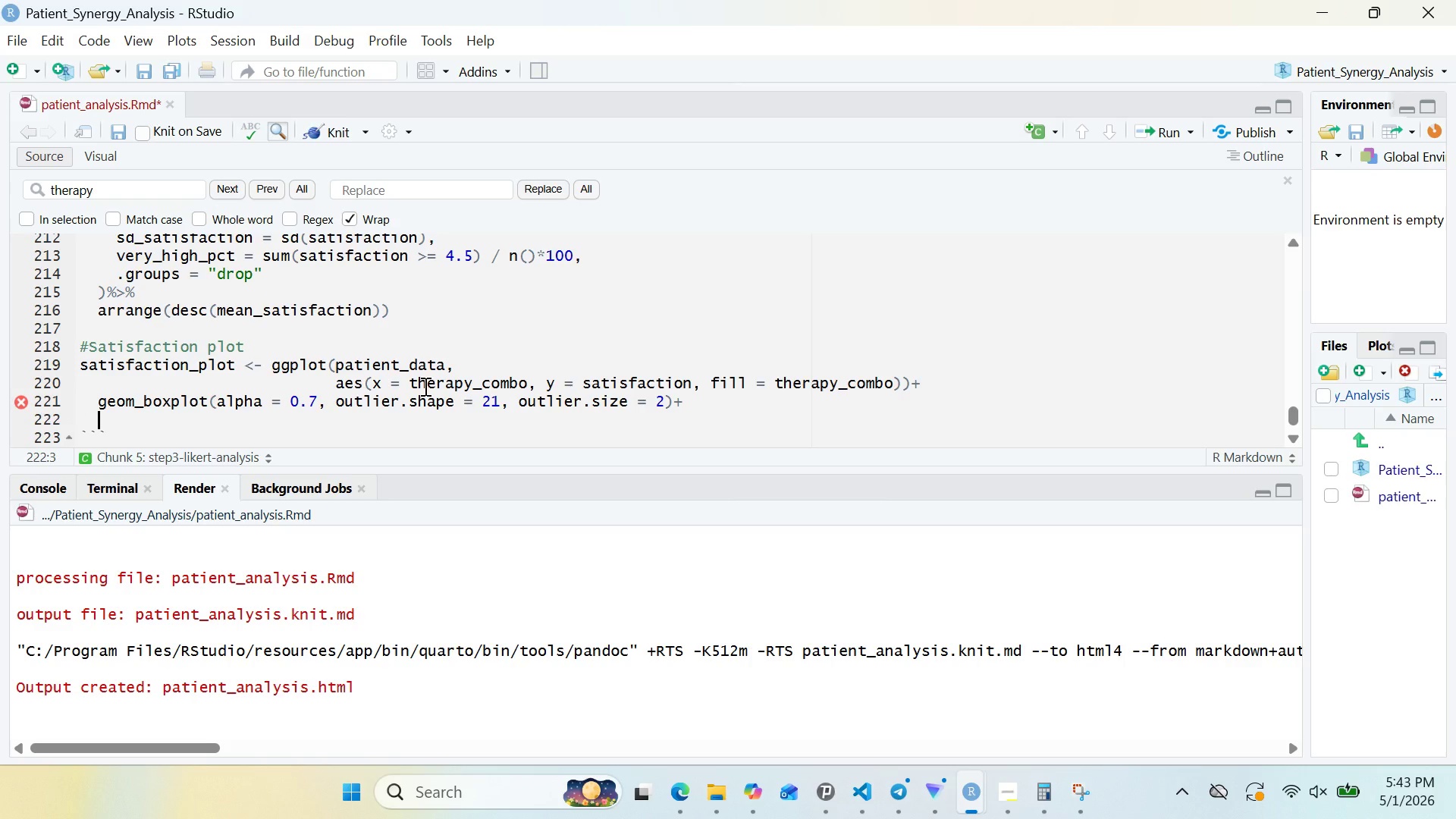 
type(stat_summary(fun=mean, geom = "point)
 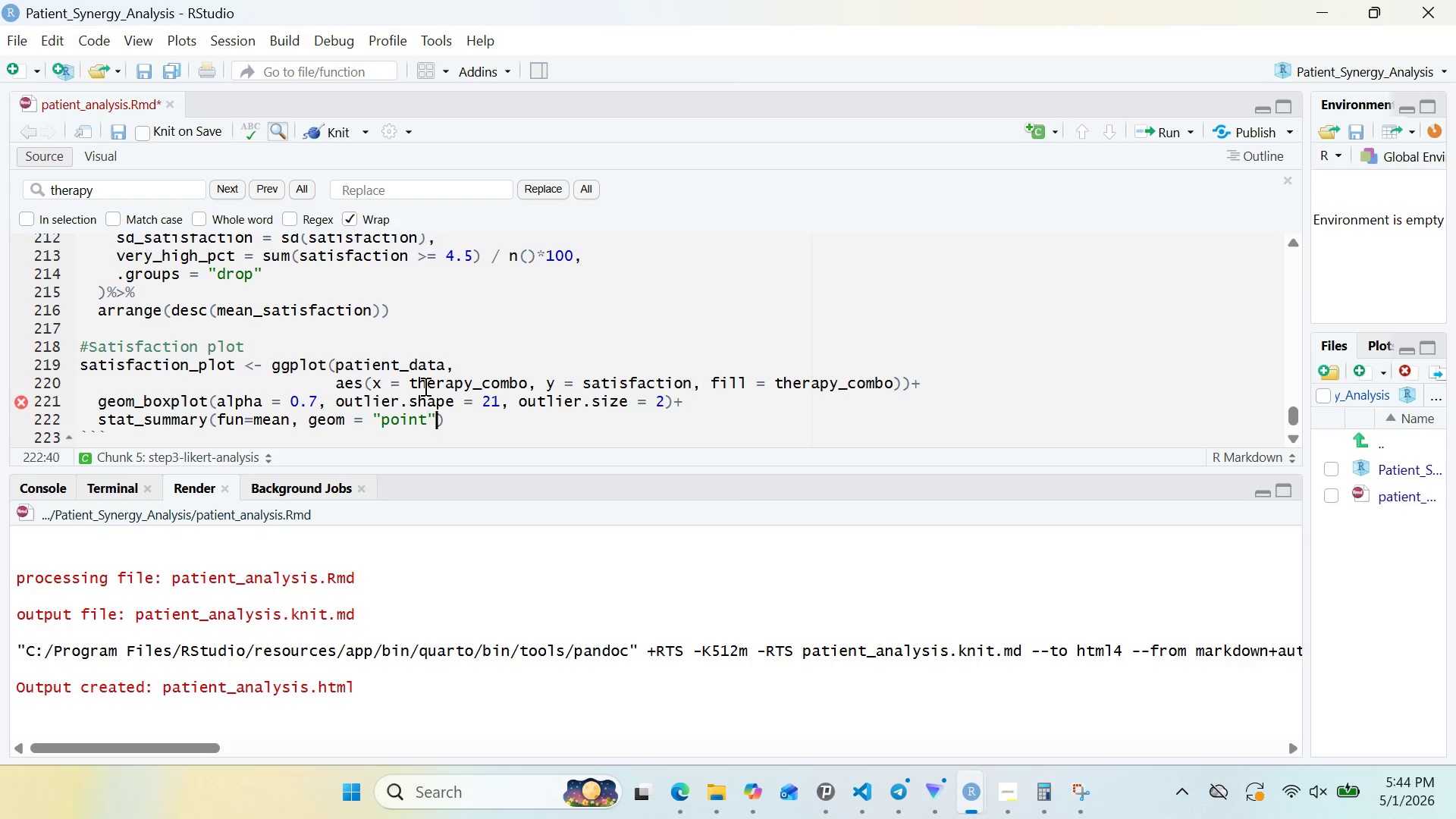 
key(ArrowRight)
 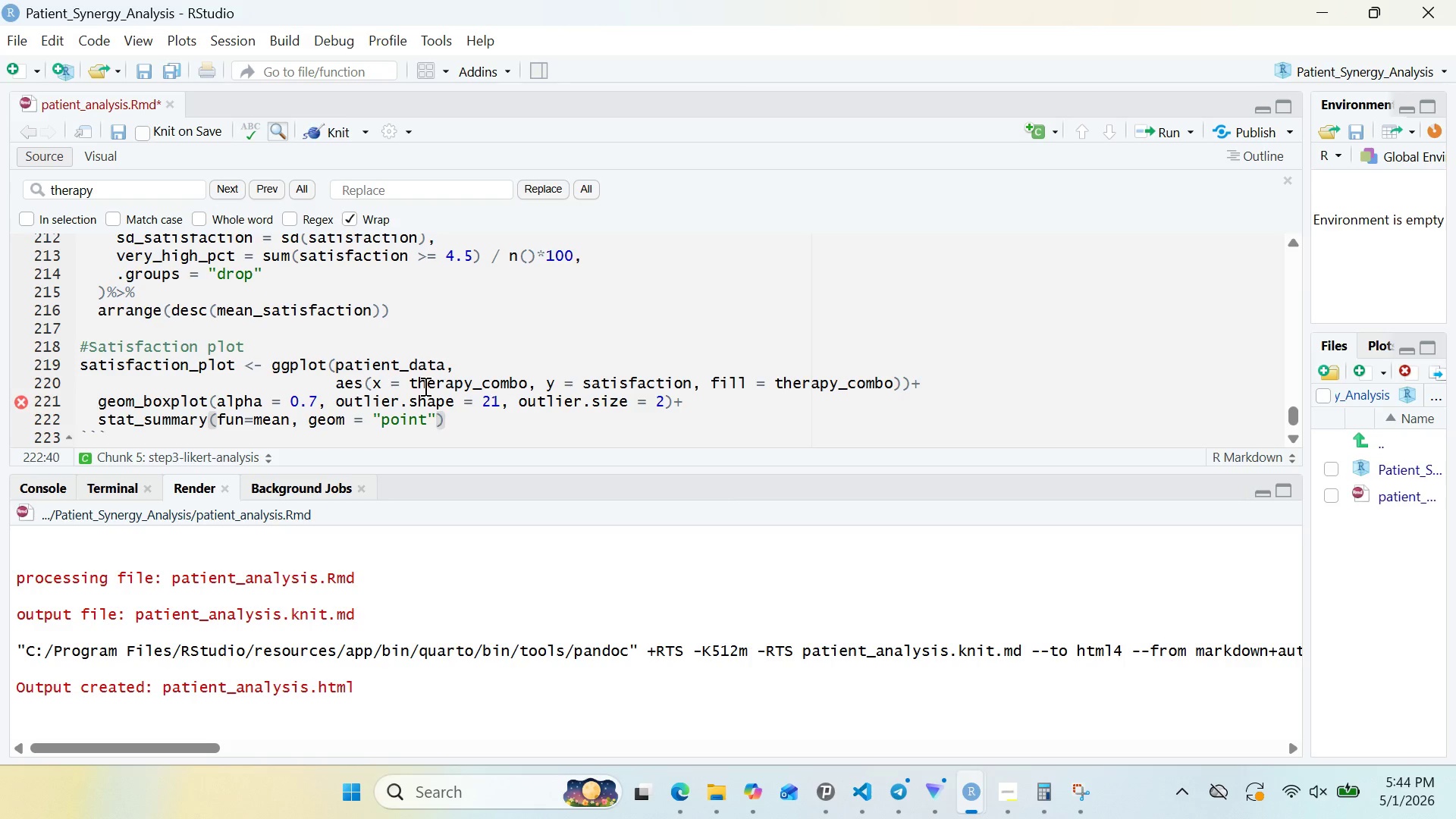 
type(, shapr)
key(Backspace)
type(e = 1)
 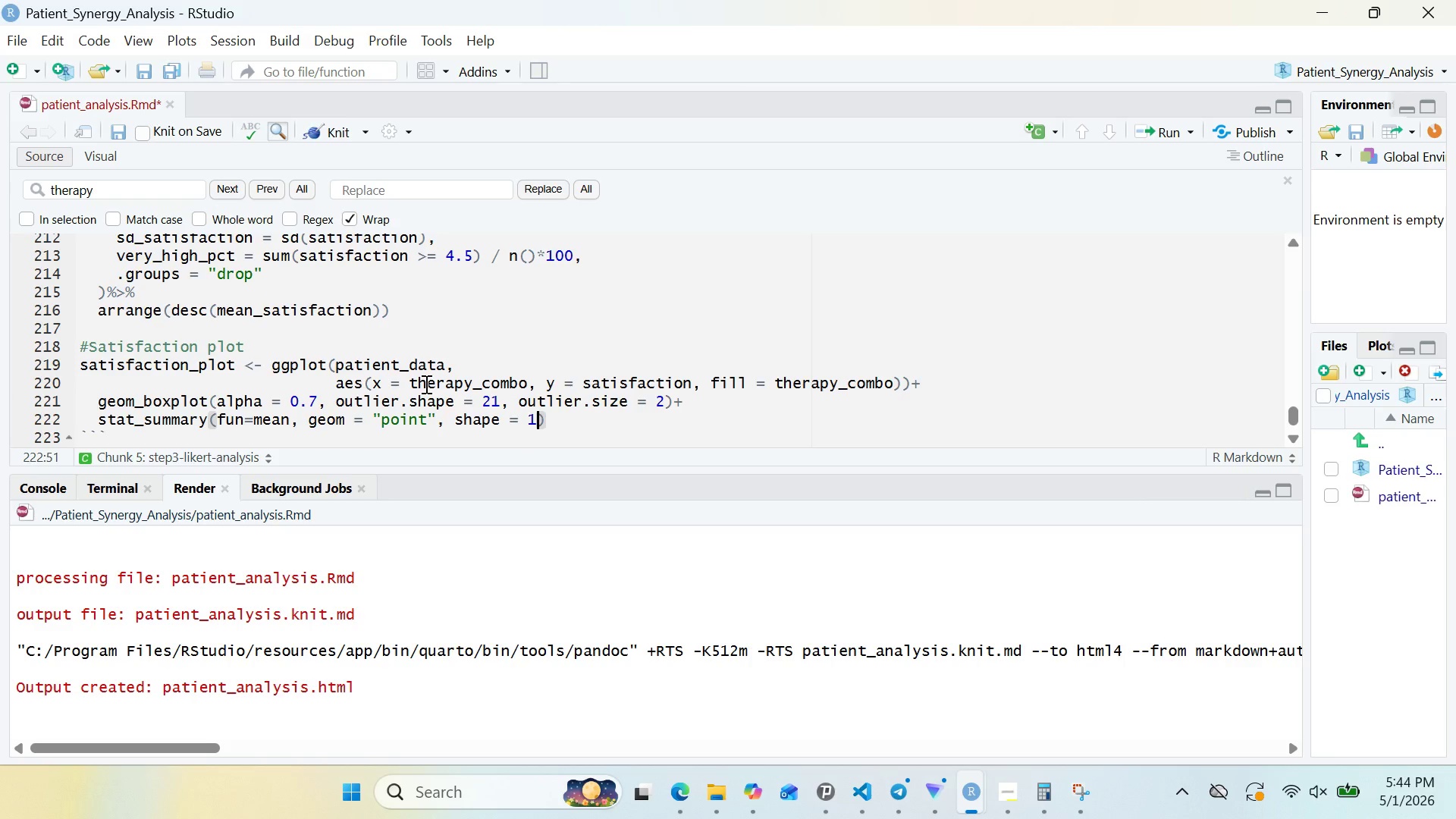 
wait(11.17)
 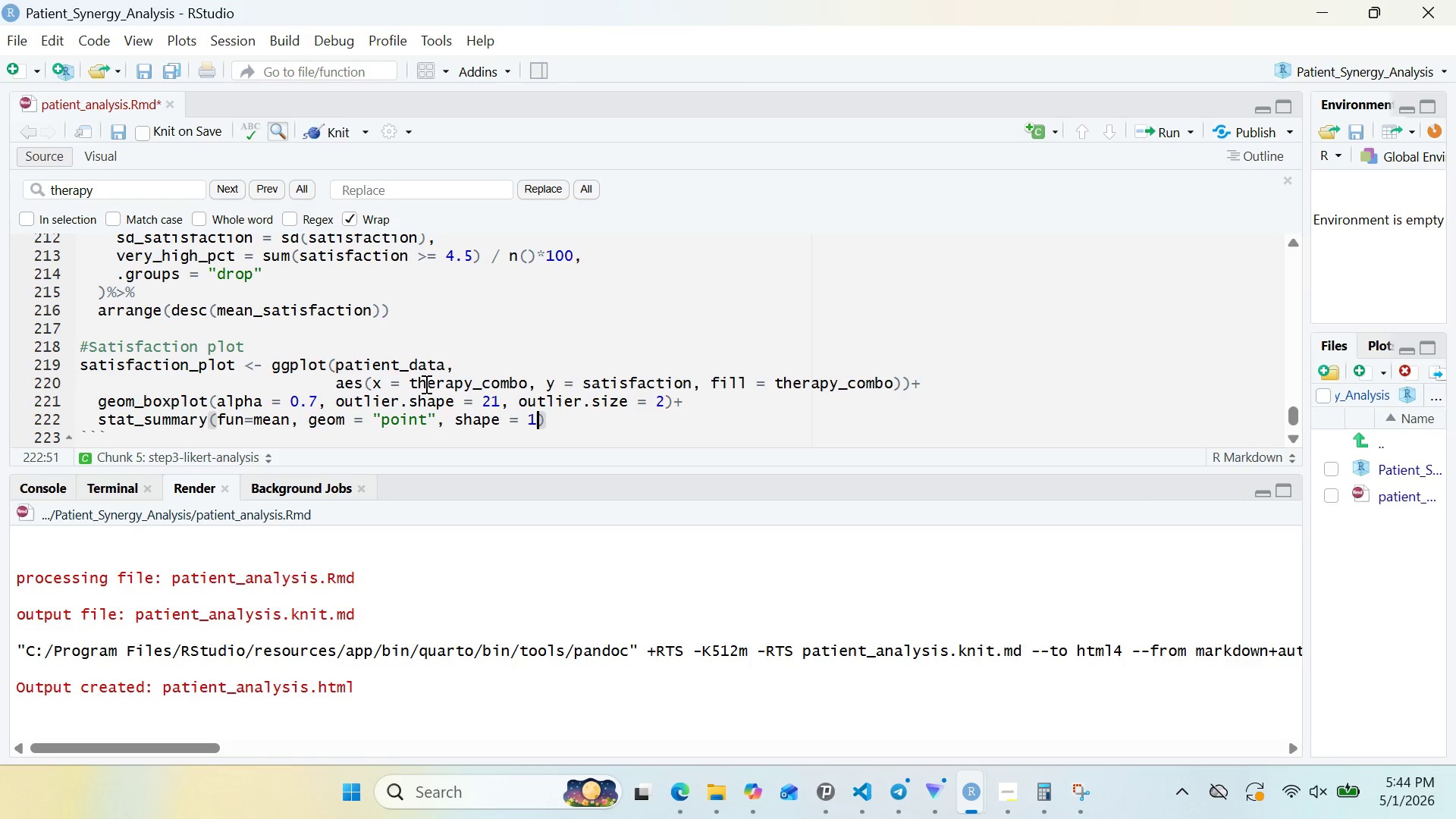 
type(8, size = 4, color = "red)
 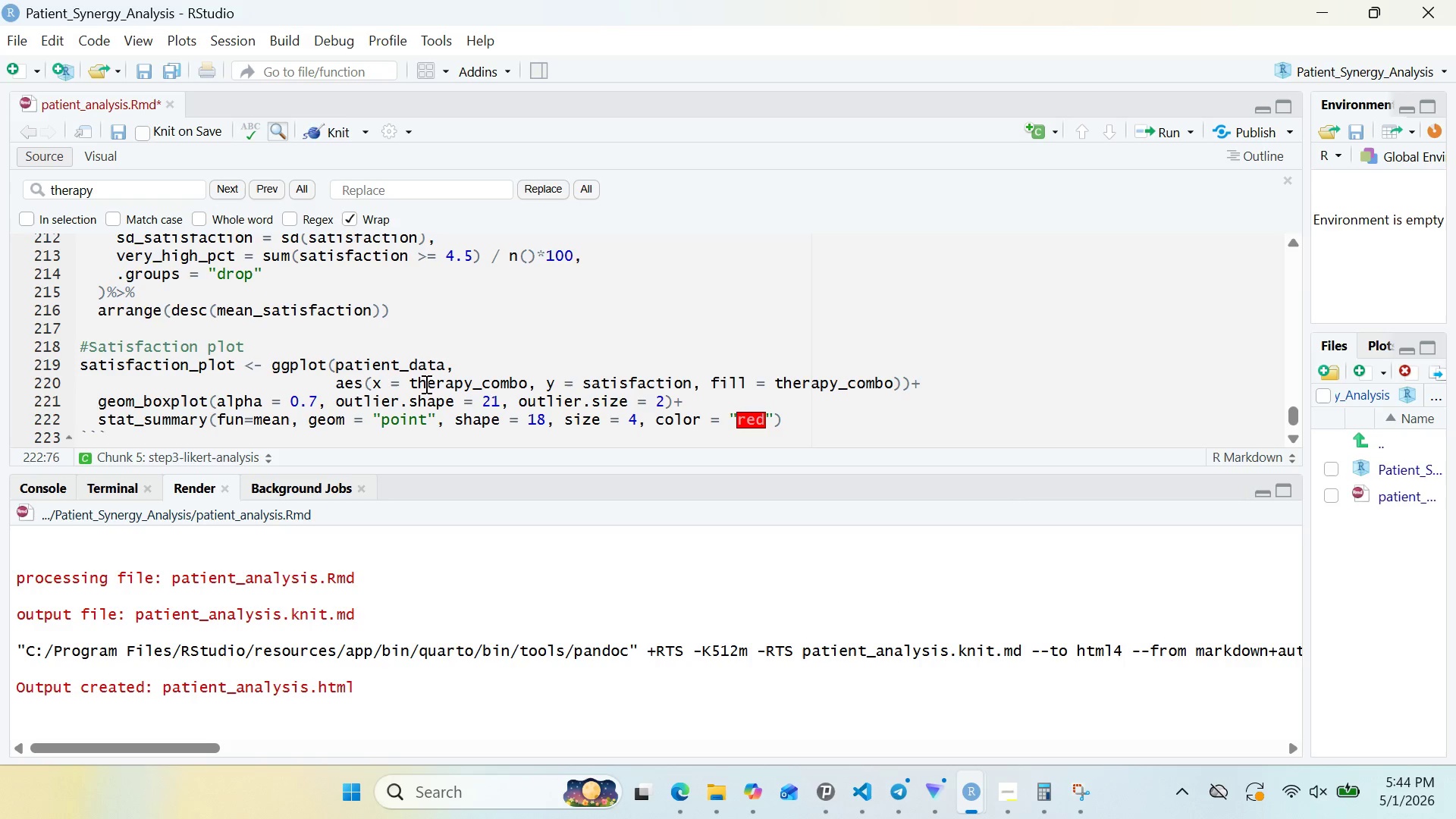 
key(ArrowRight)
 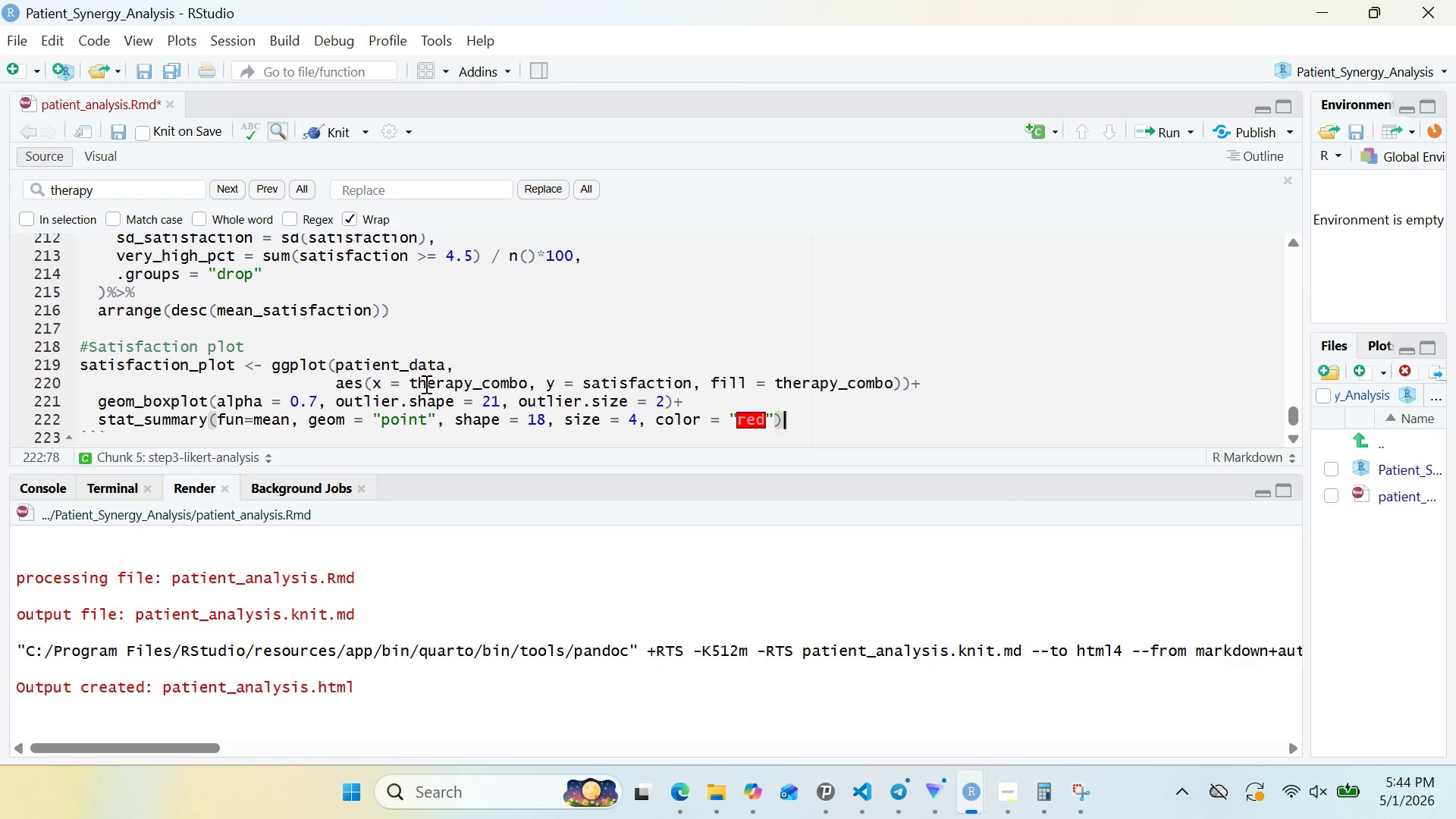 
key(ArrowRight)
 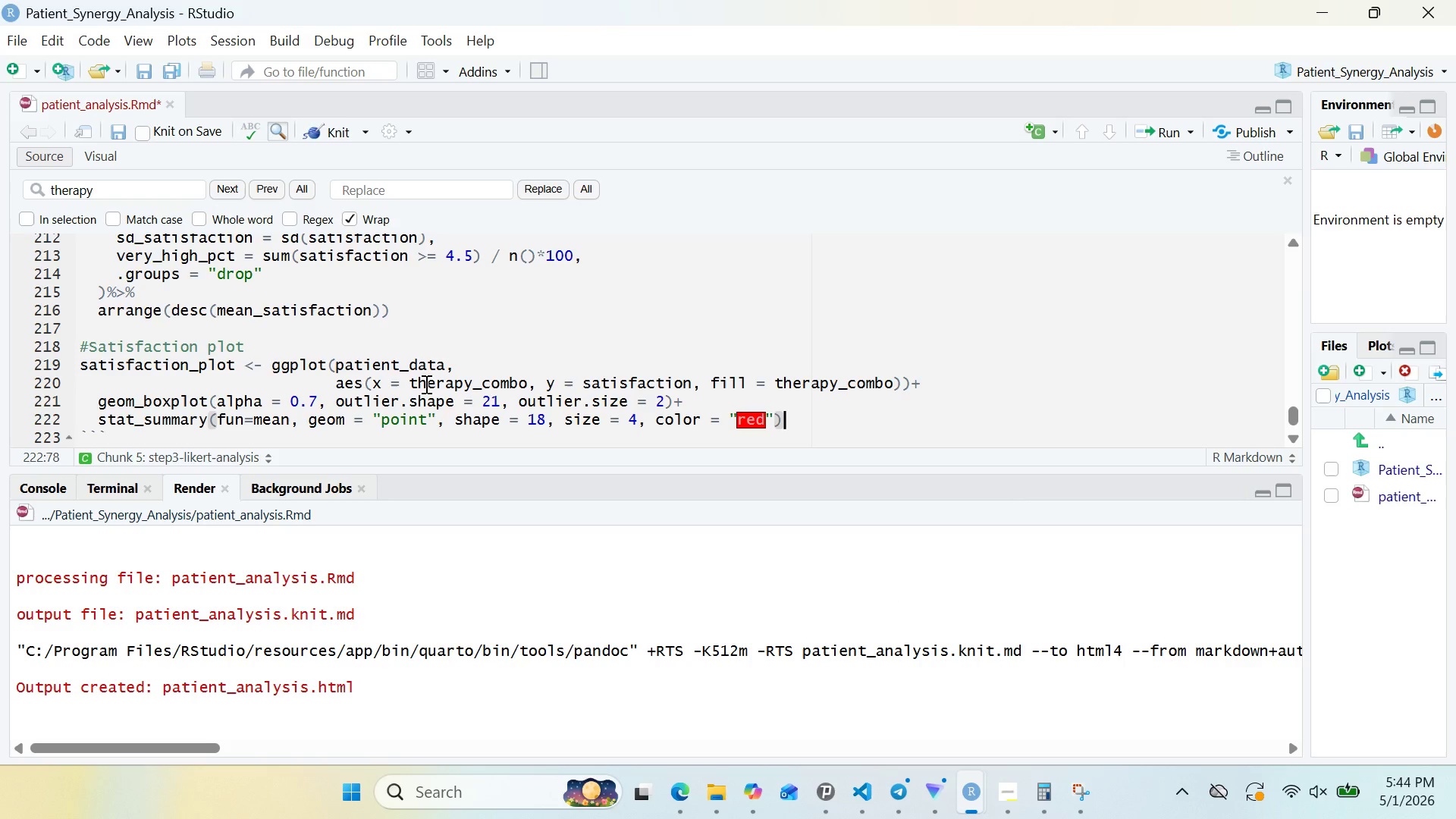 
key(Shift+Equal)
 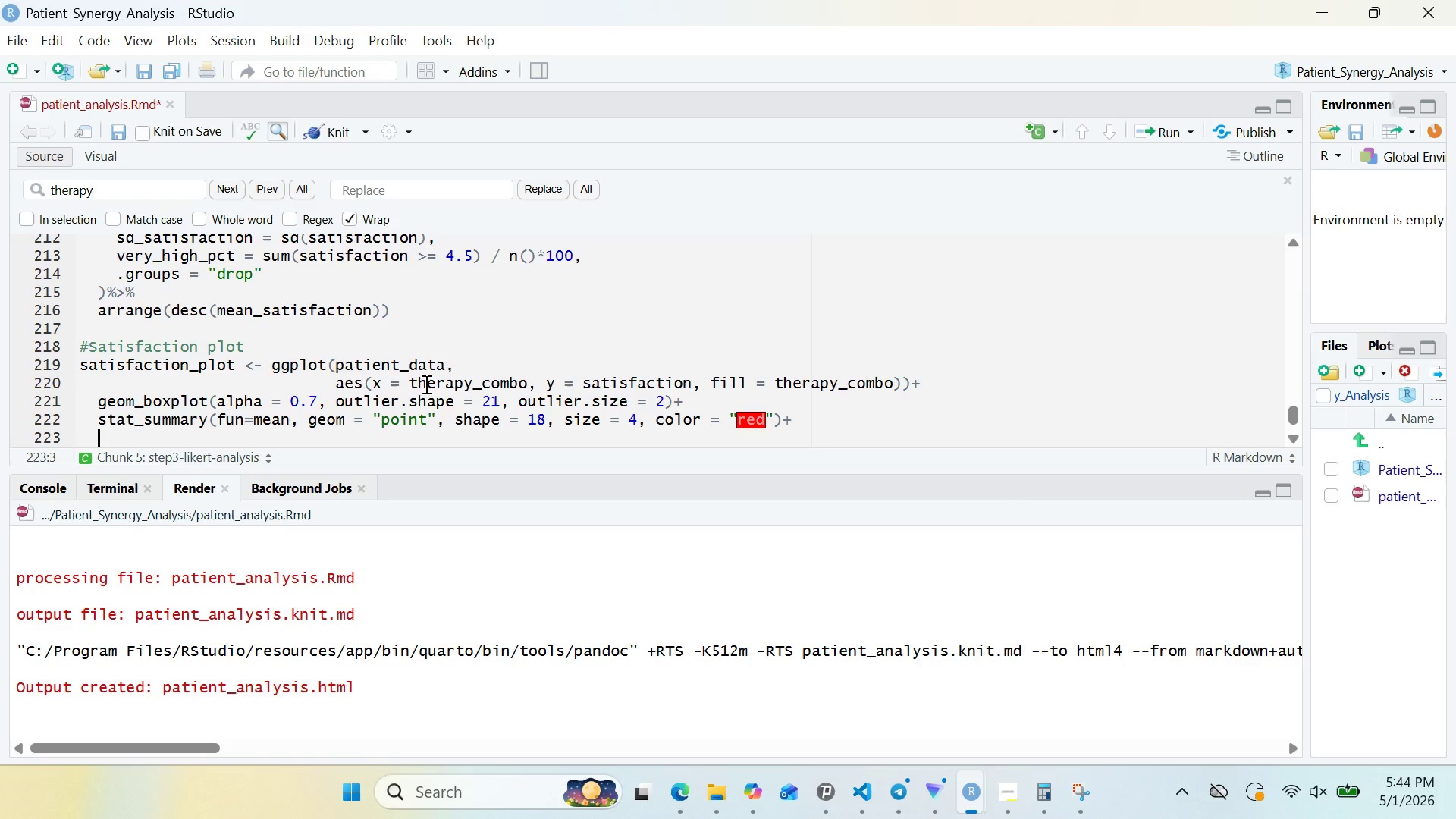 
key(Enter)
 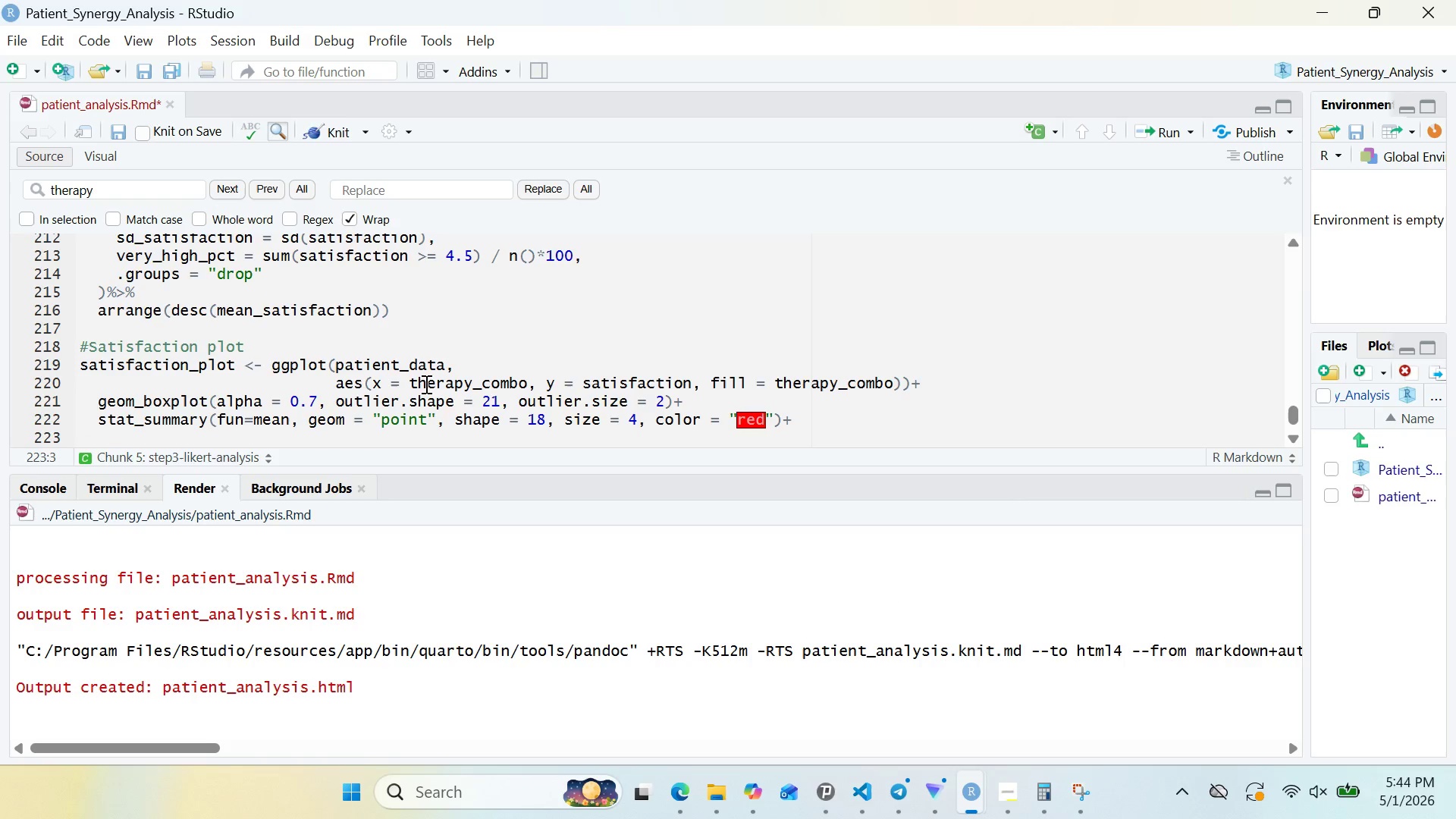 
type(scale_fill_v)
 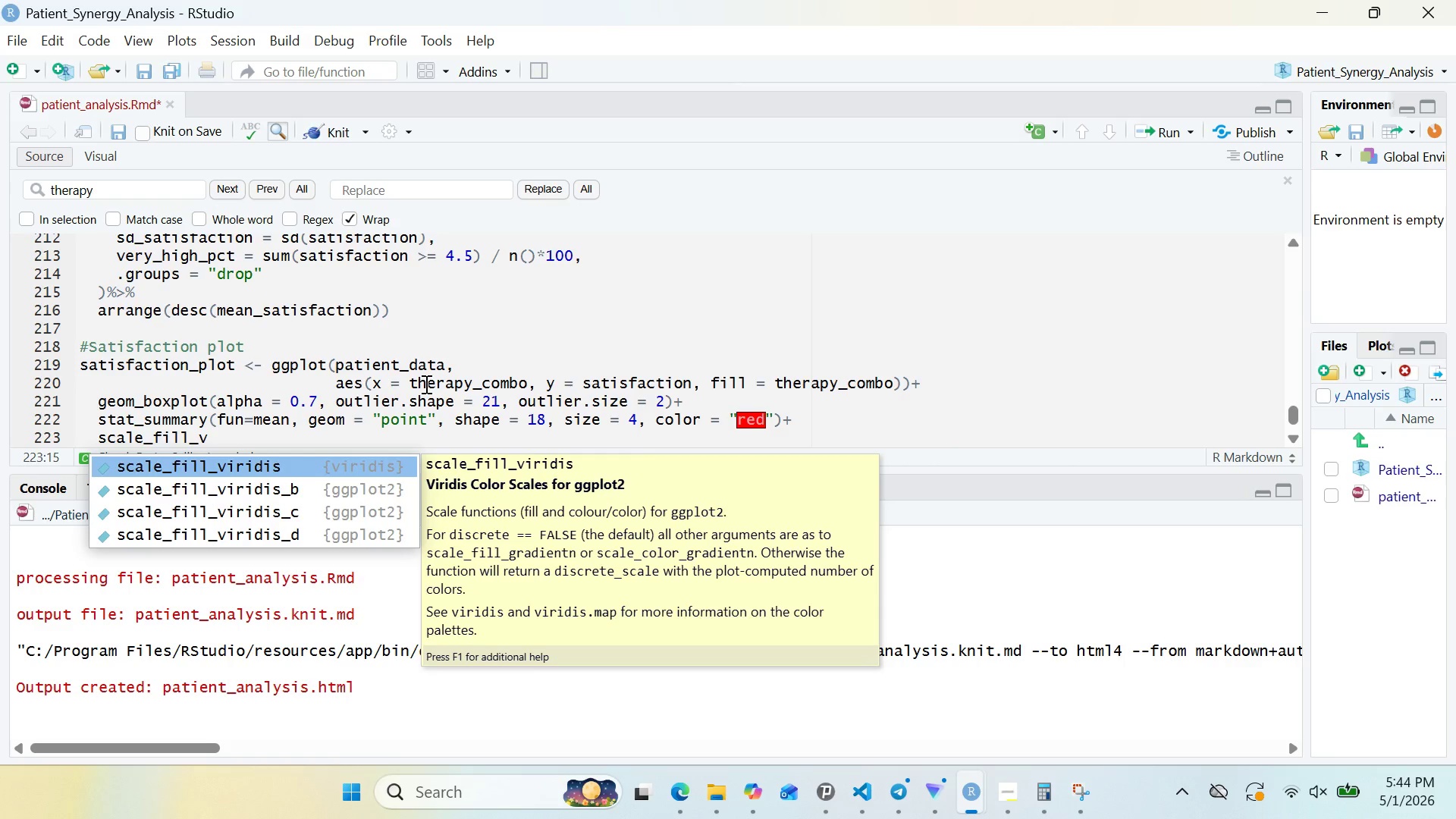 
key(ArrowLeft)
 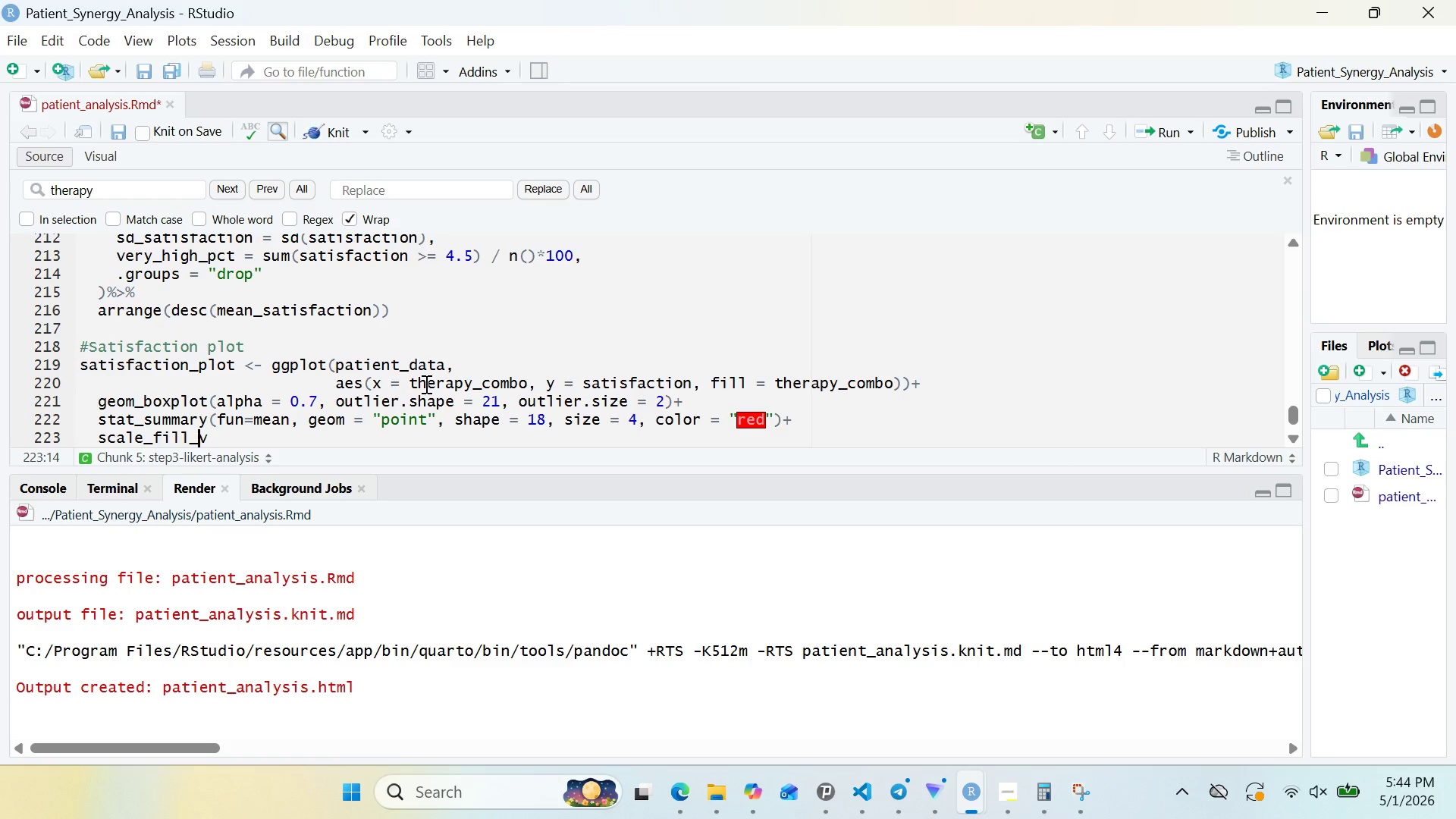 
key(ArrowRight)
 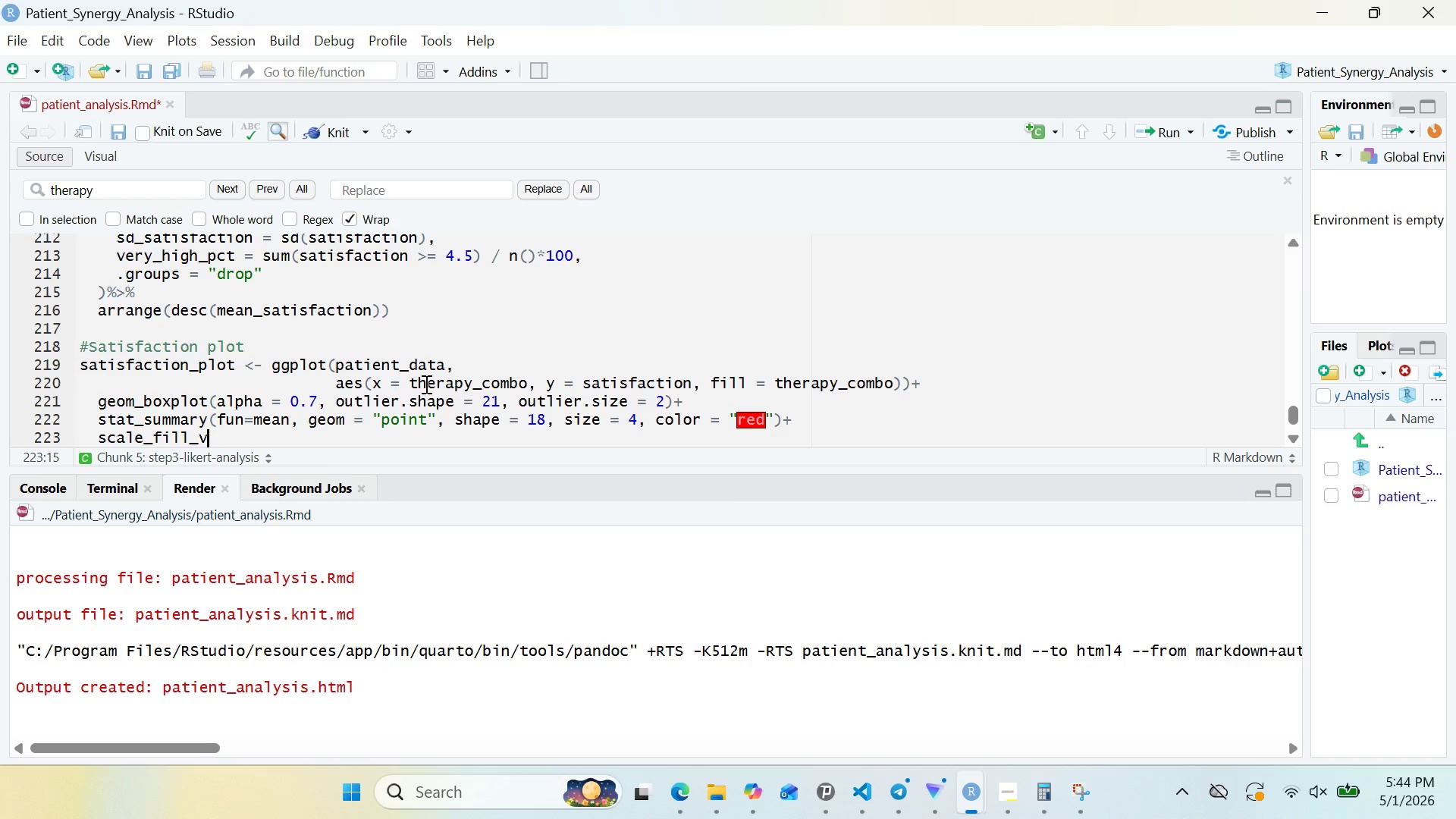 
type(ir)
 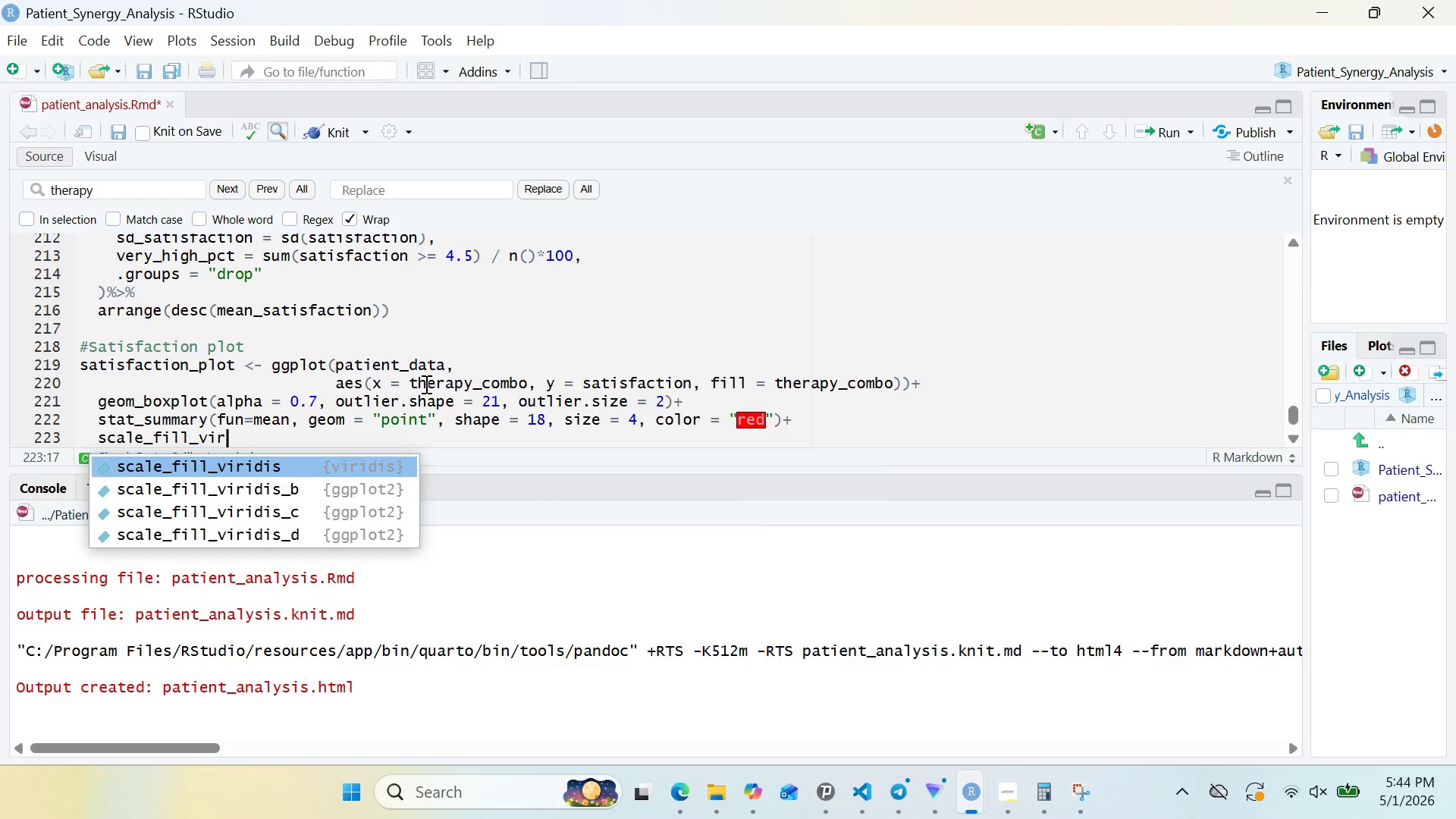 
key(ArrowDown)
 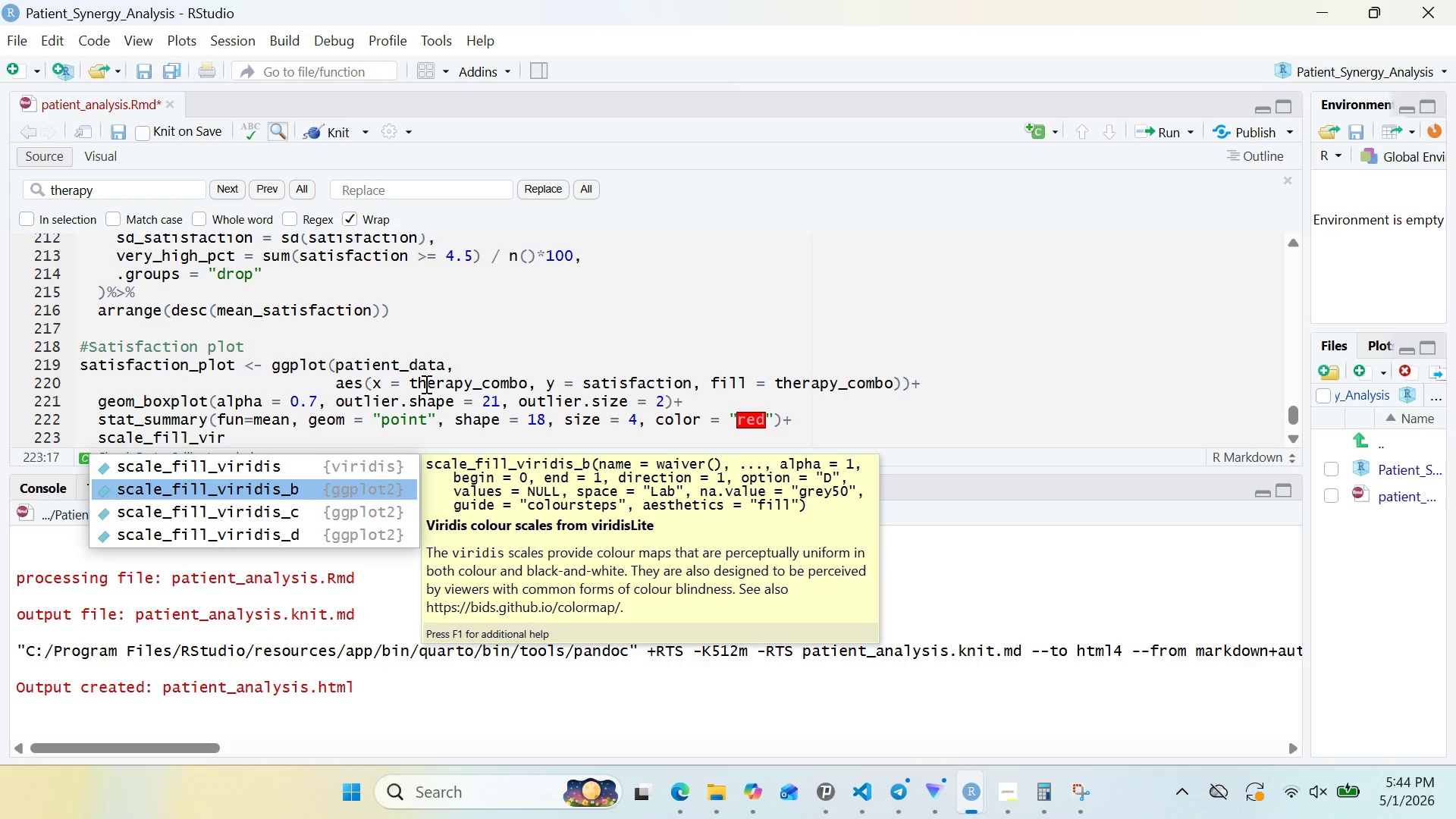 
key(ArrowDown)
 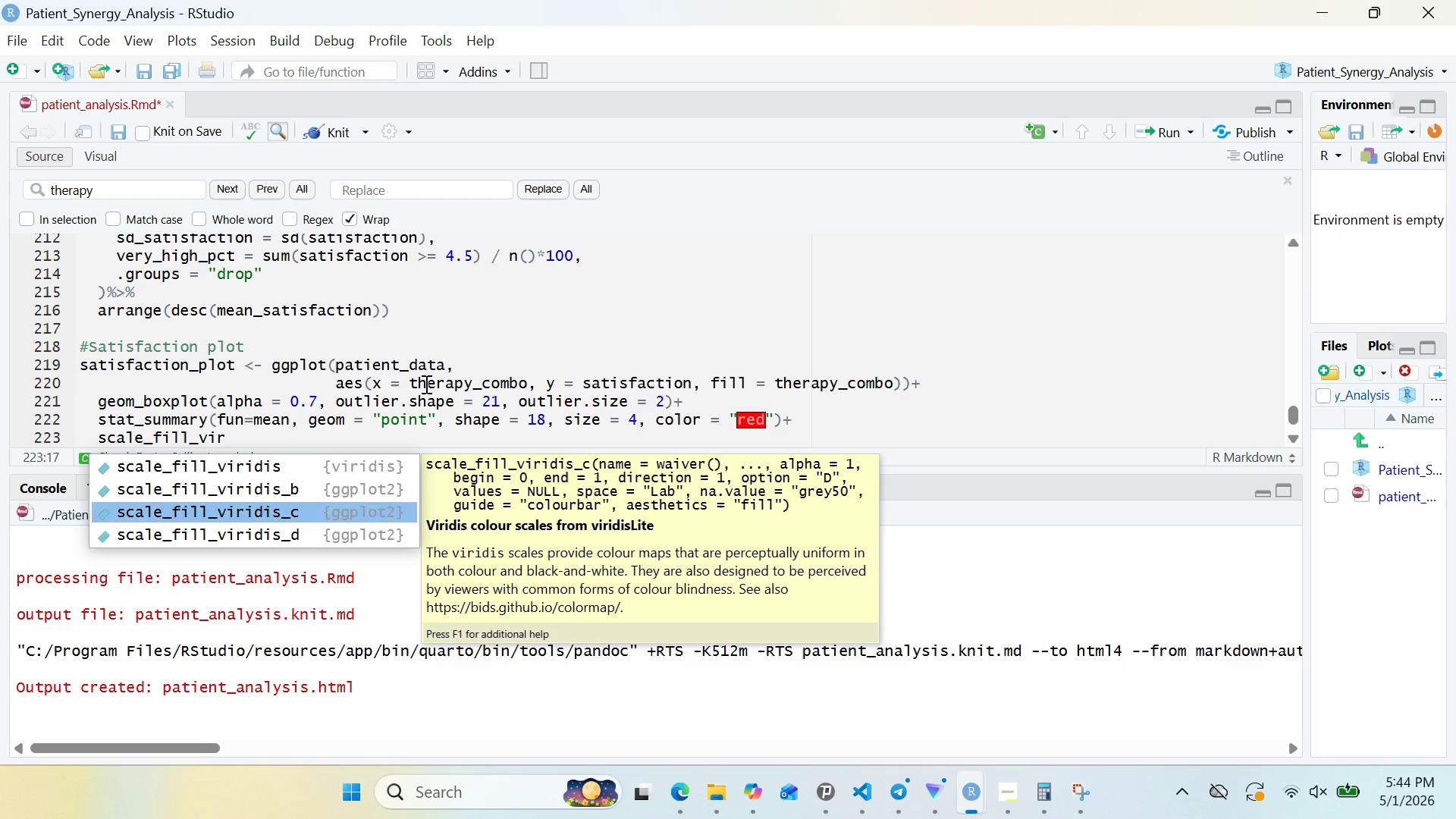 
key(ArrowDown)
 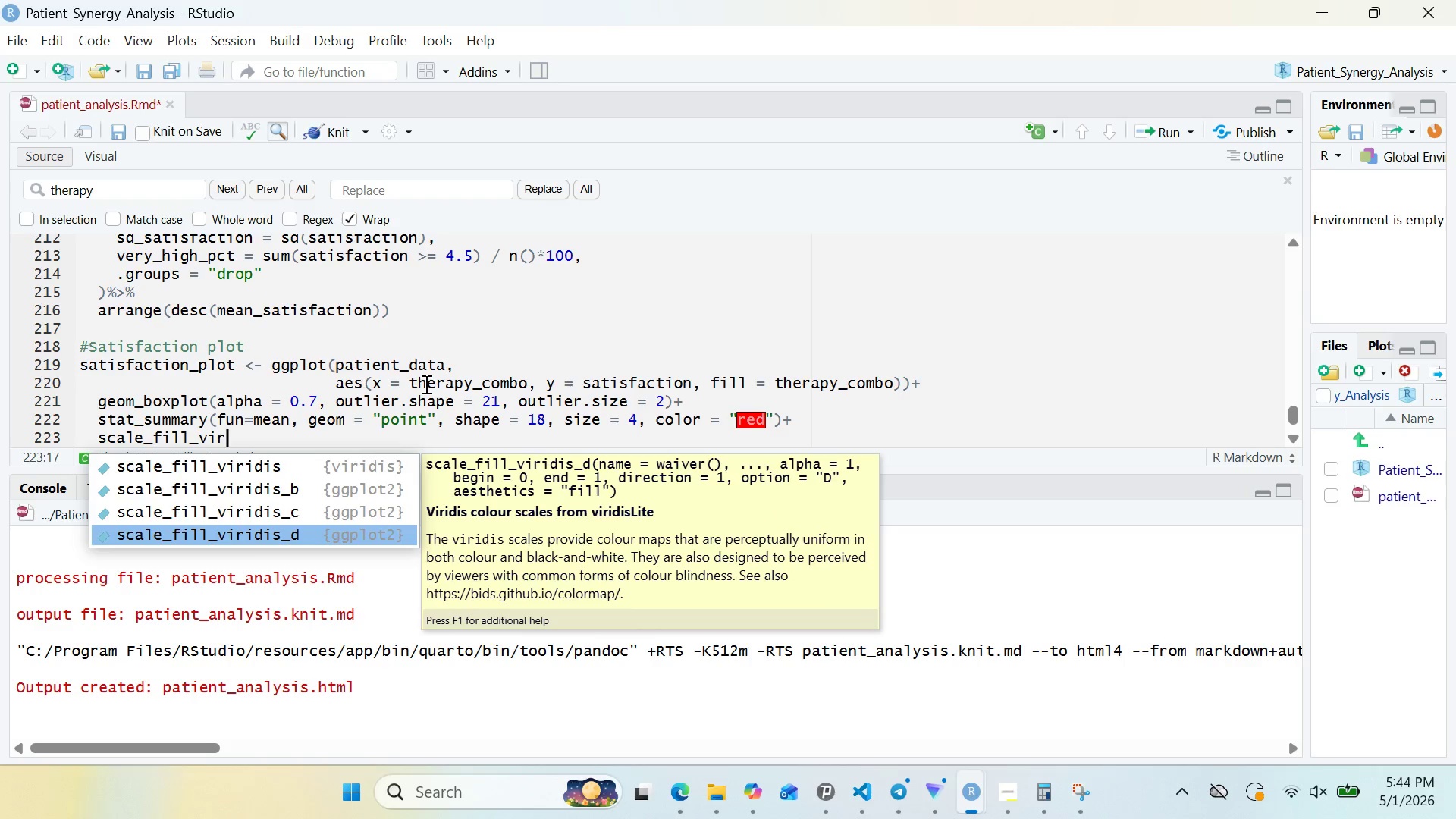 
key(Enter)
 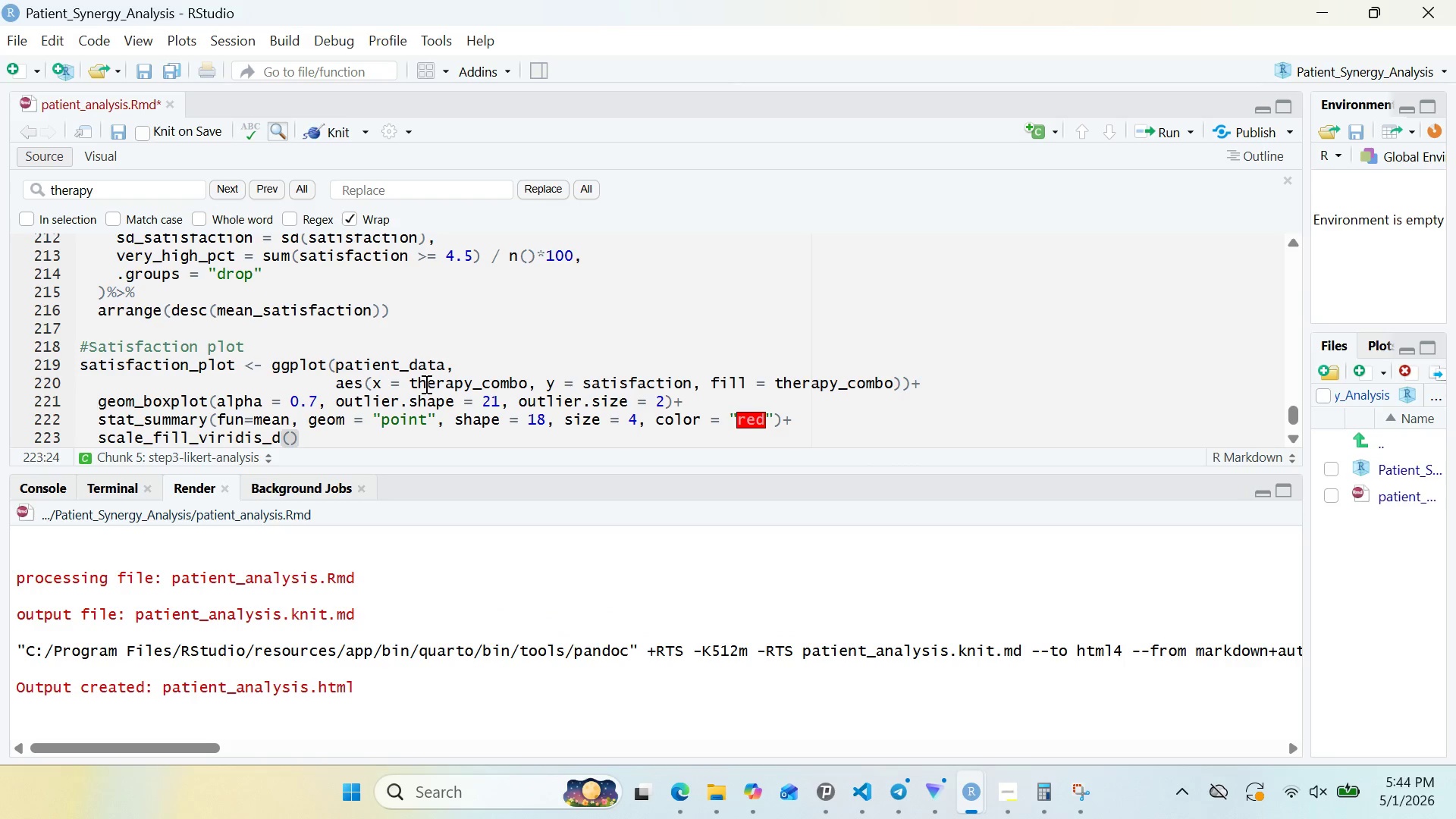 
key(ArrowRight)
 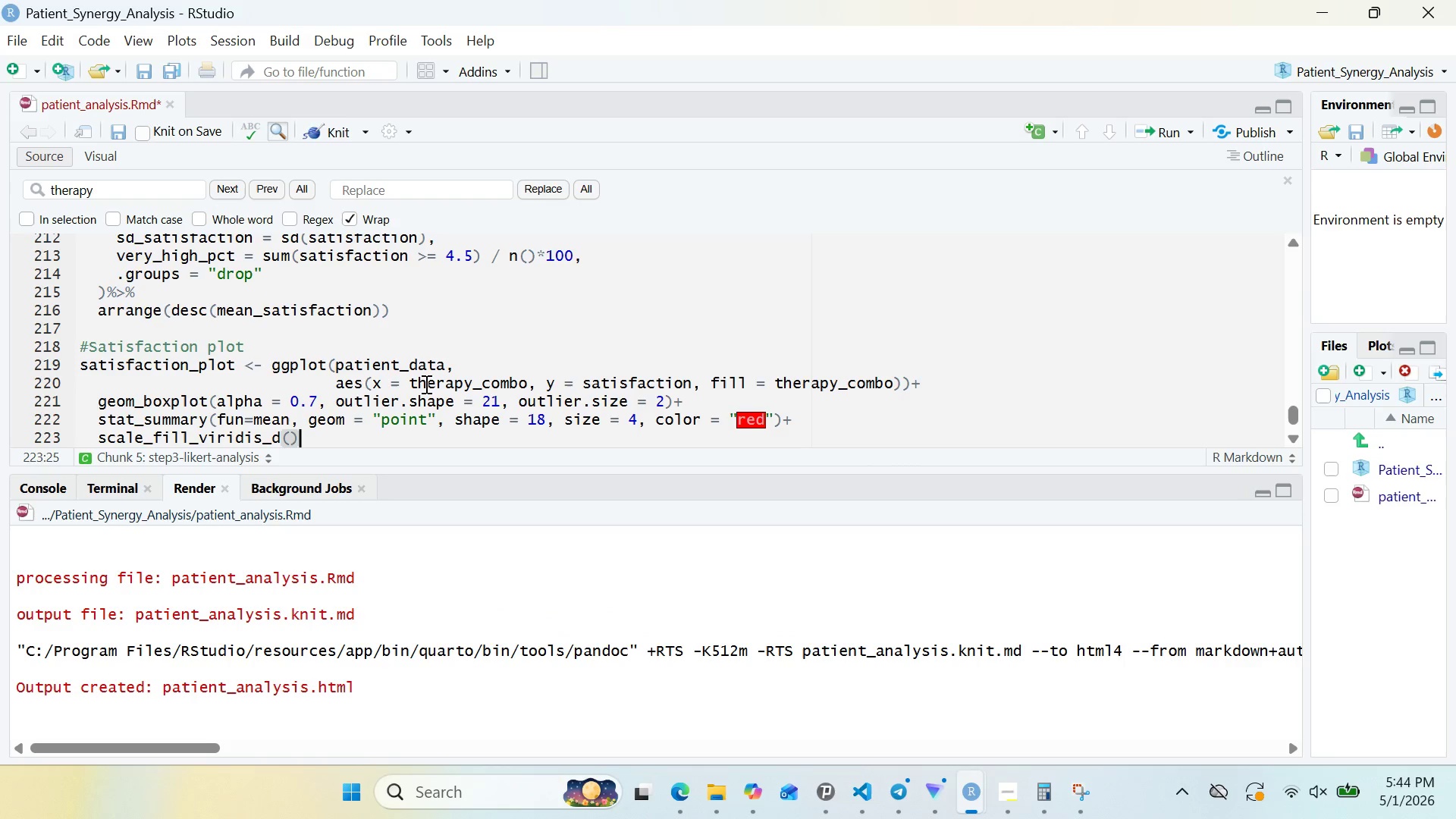 
key(Shift+Equal)
 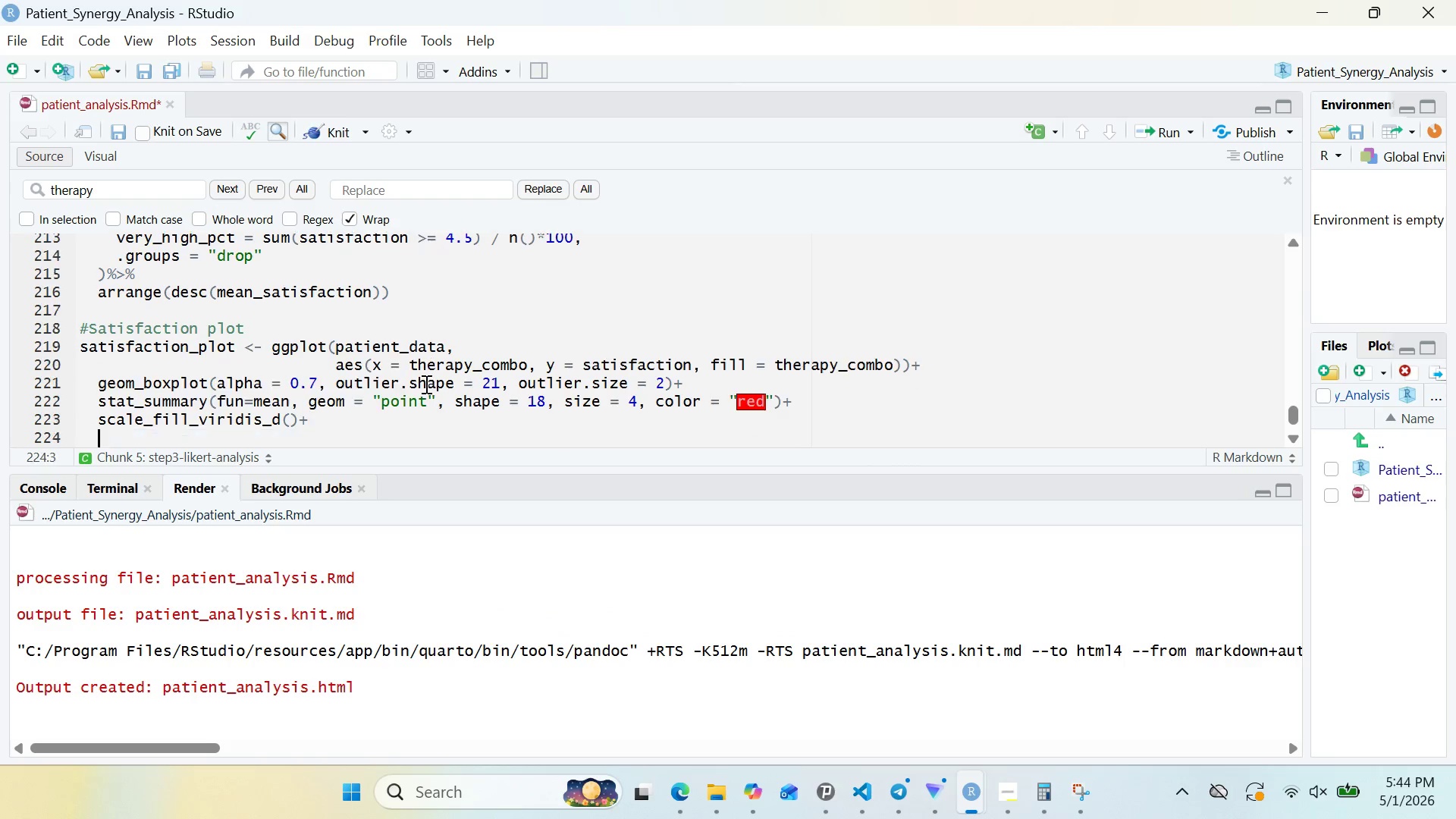 
key(Enter)
 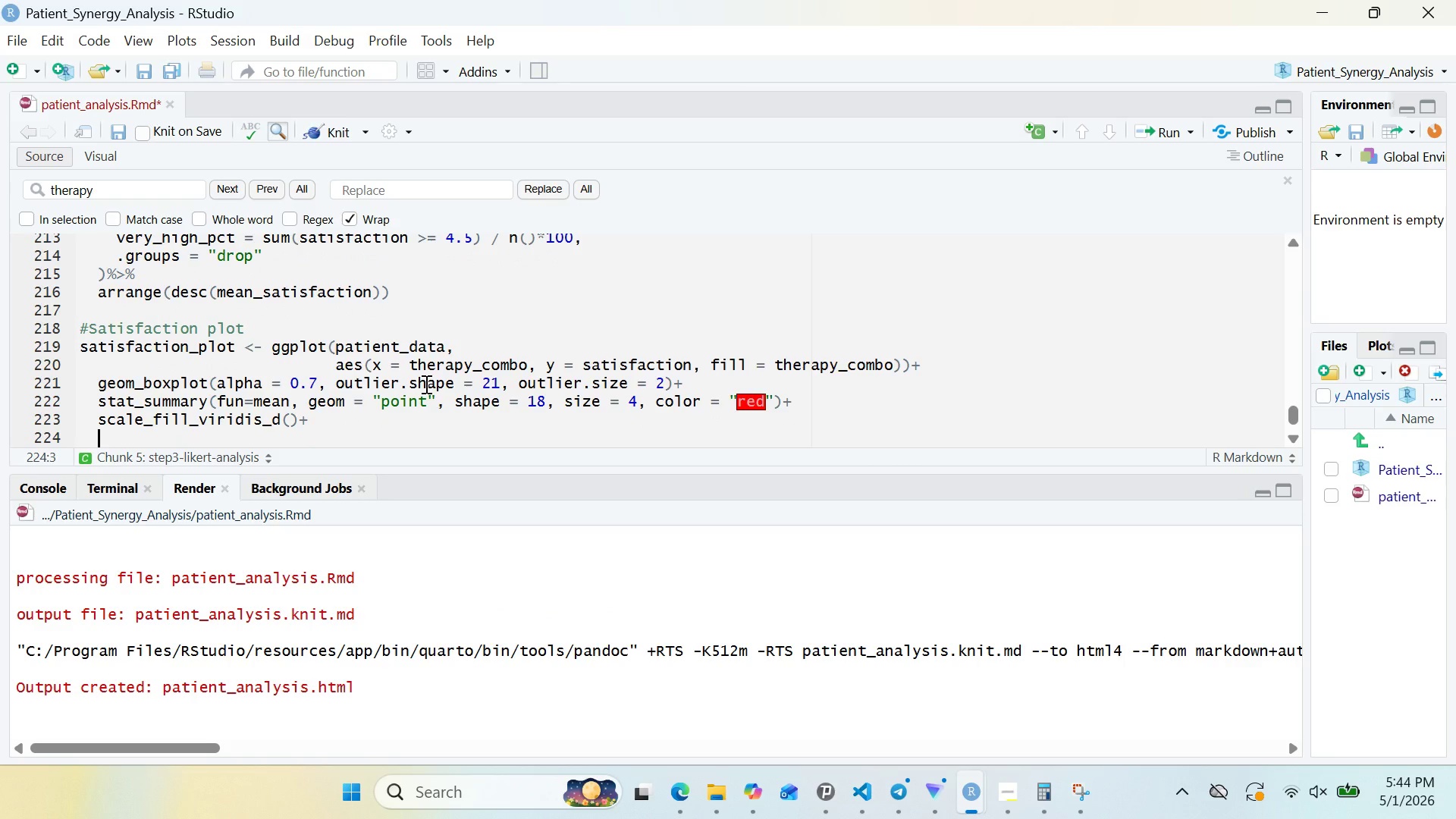 
type(lab)
 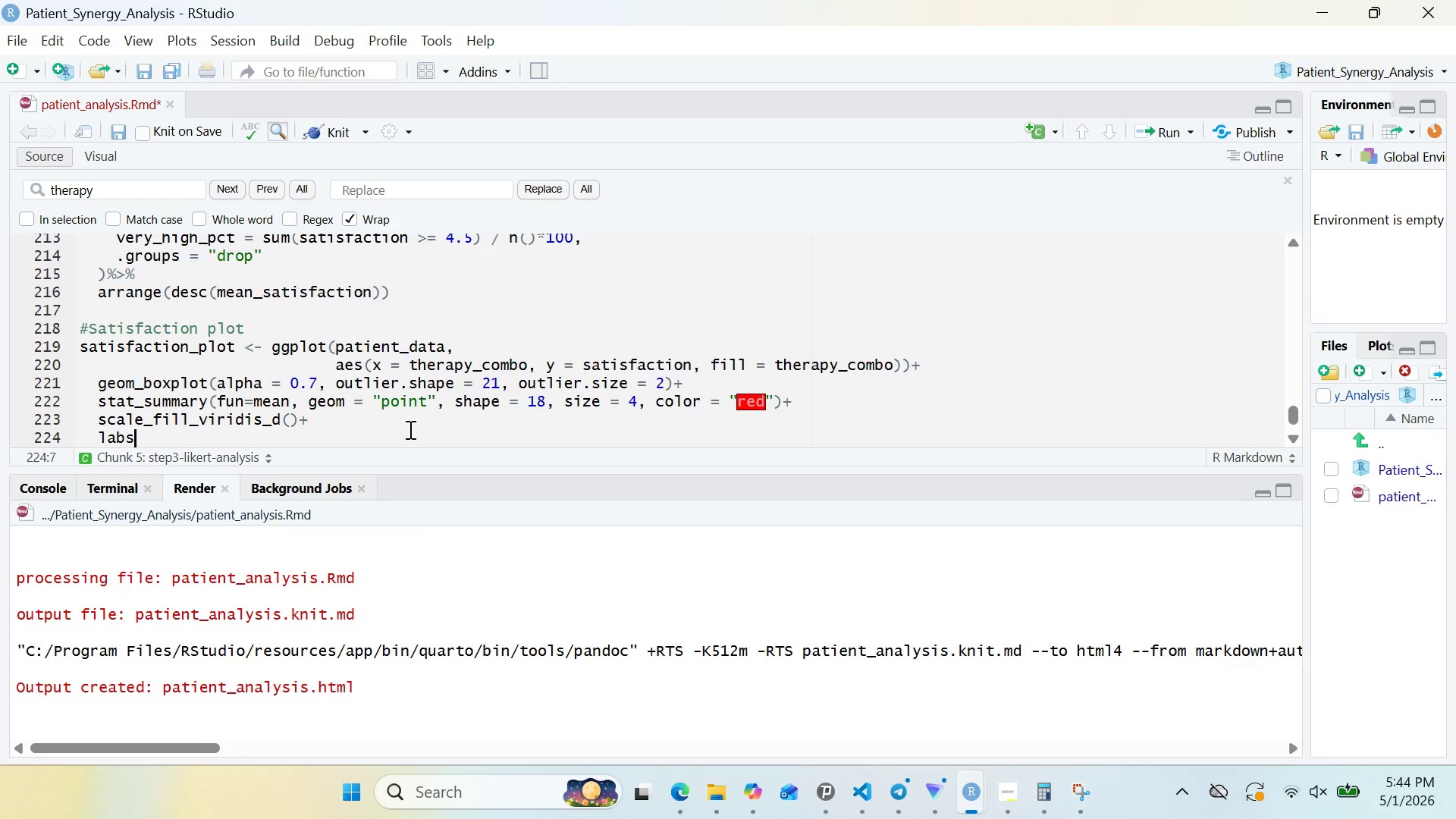 
type(s()
 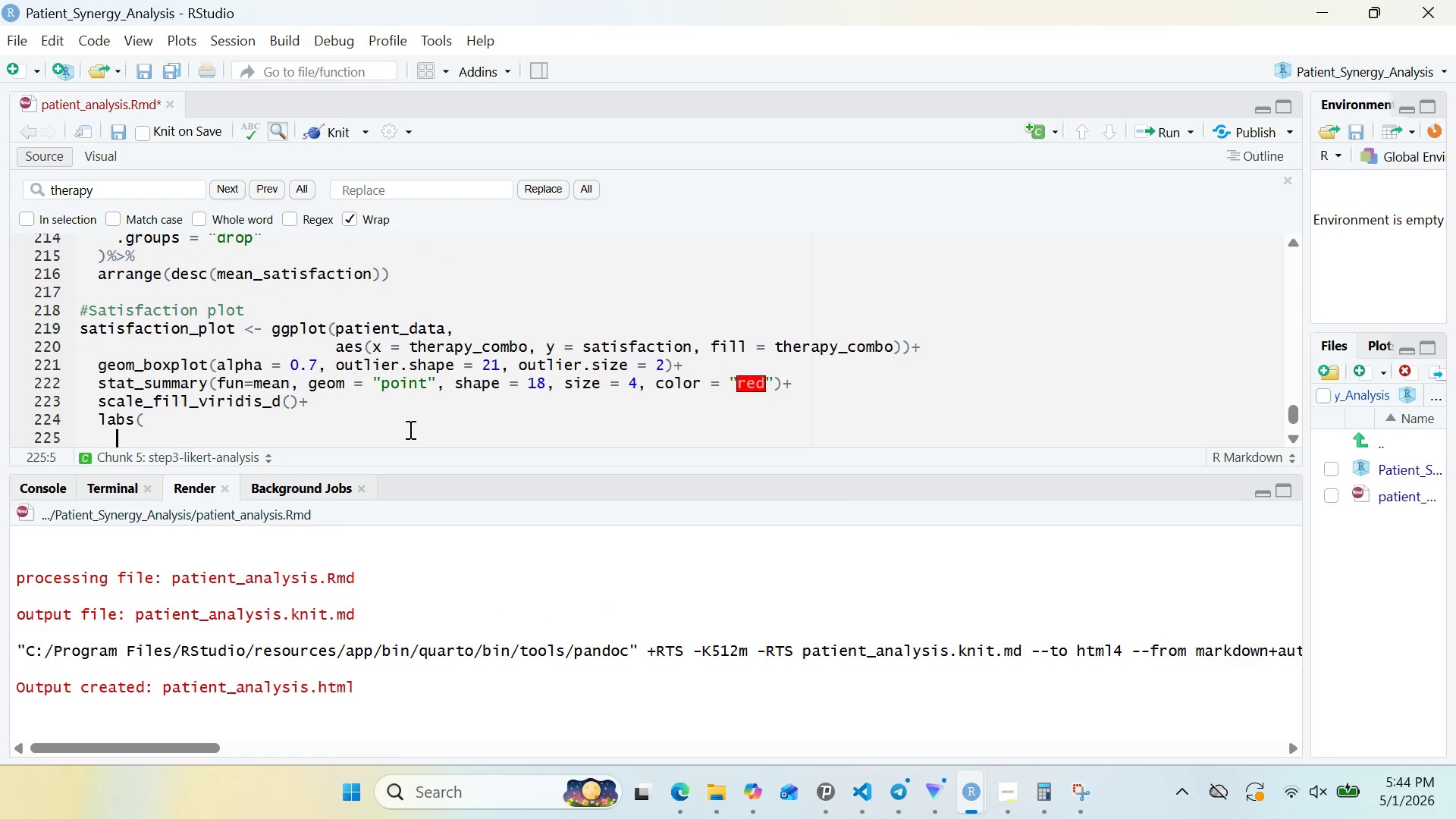 
 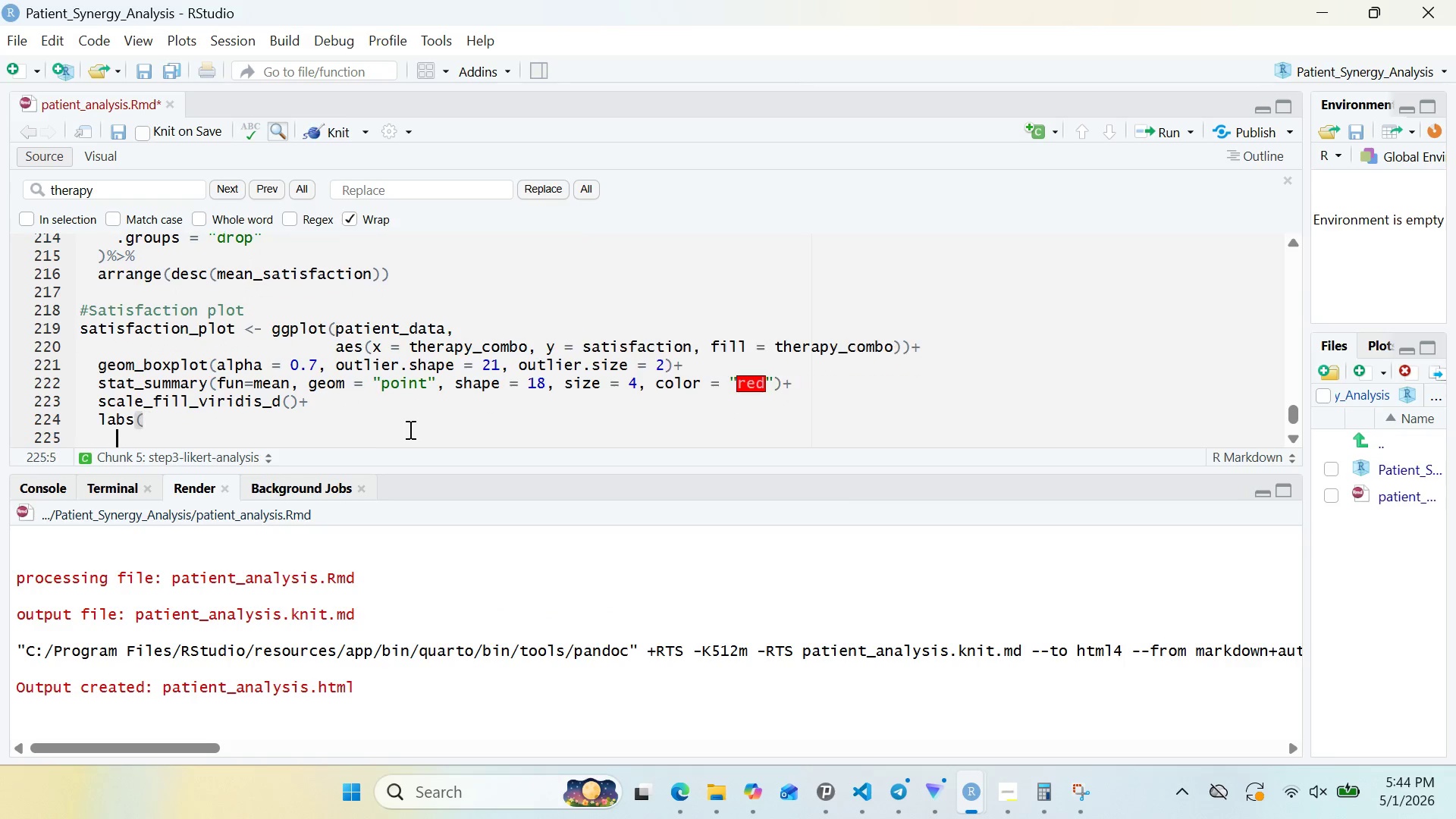 
key(Enter)
 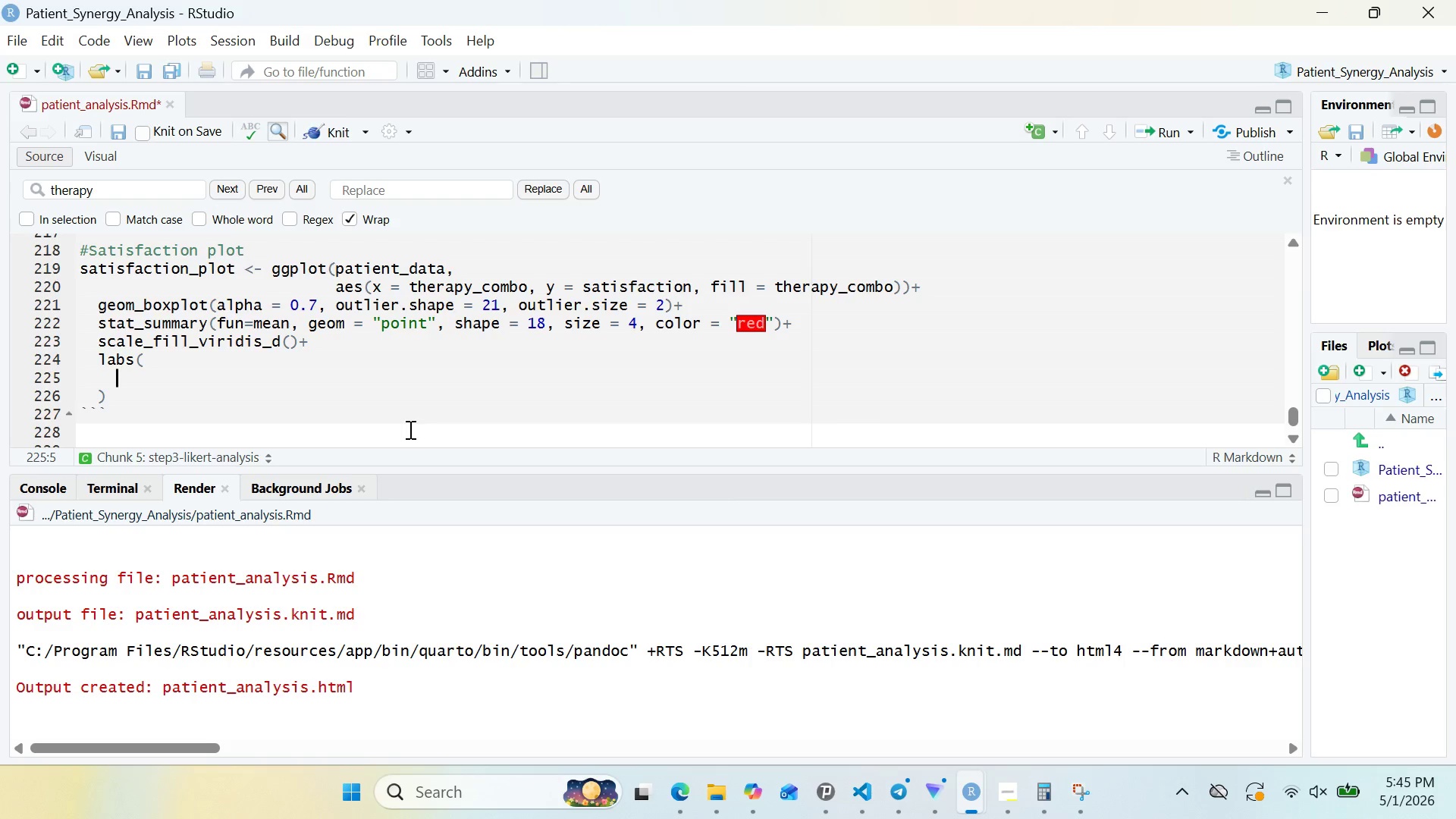 
type(title)
 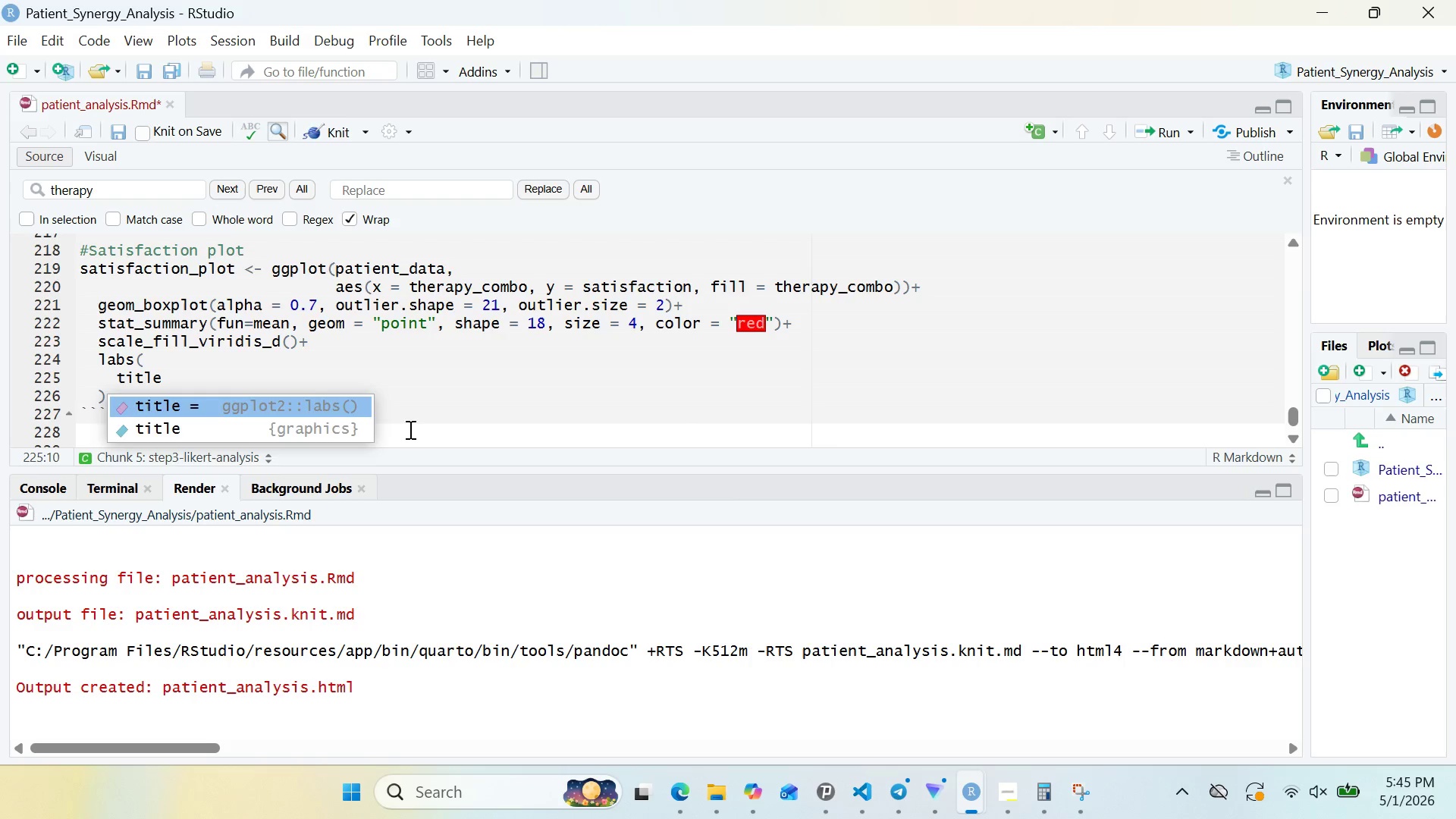 
key(Enter)
 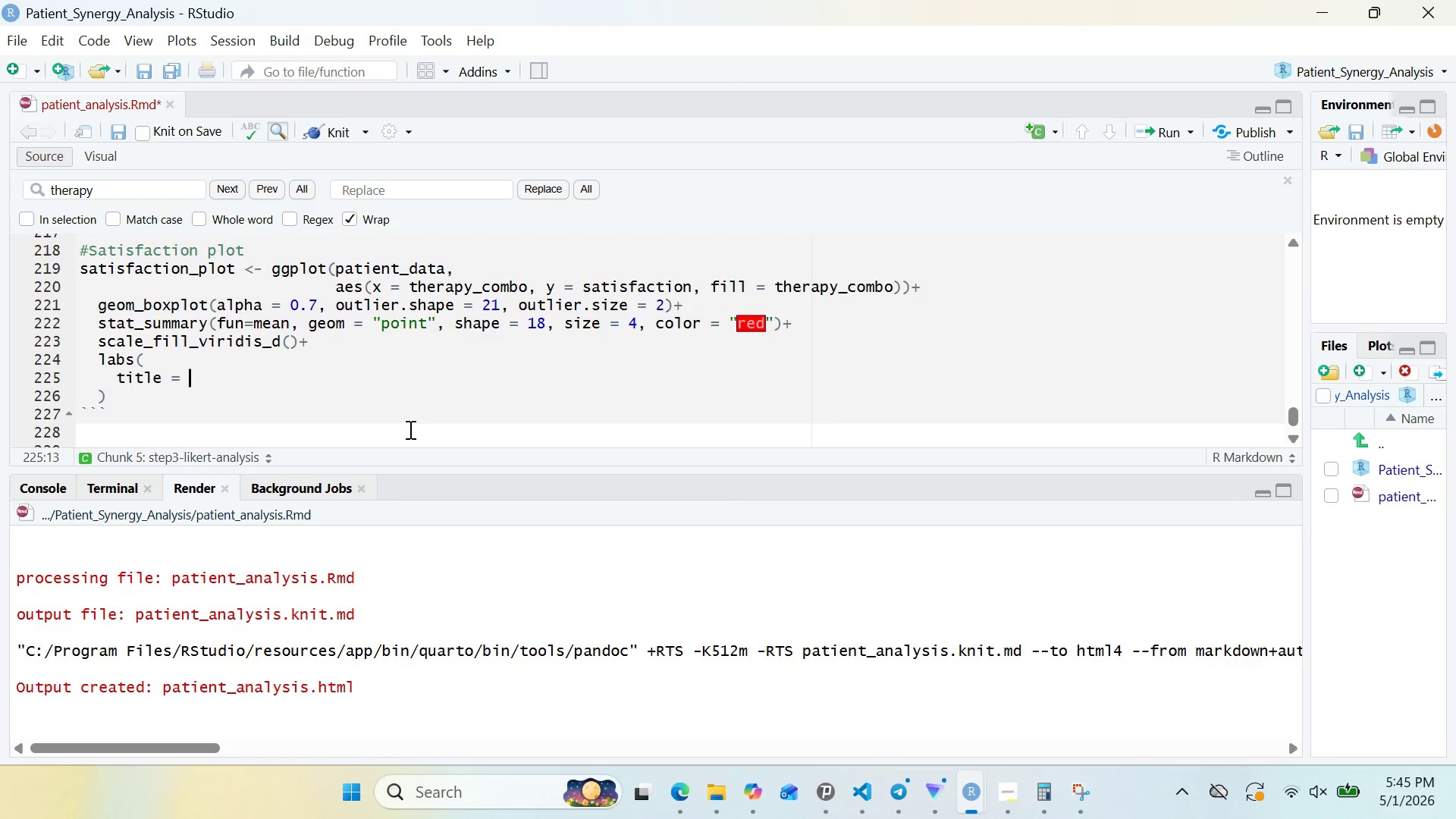 
type("Patiet)
 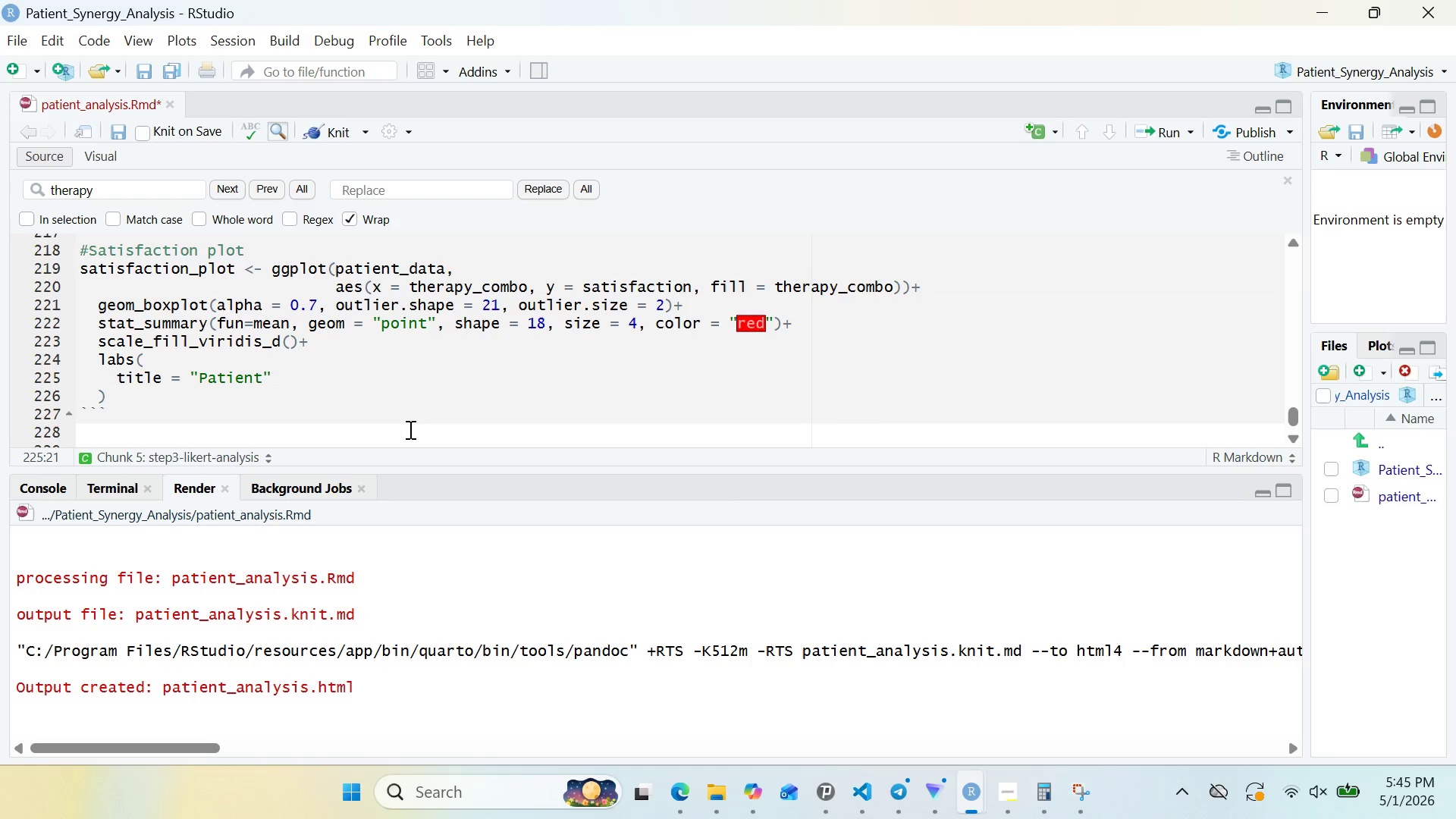 
 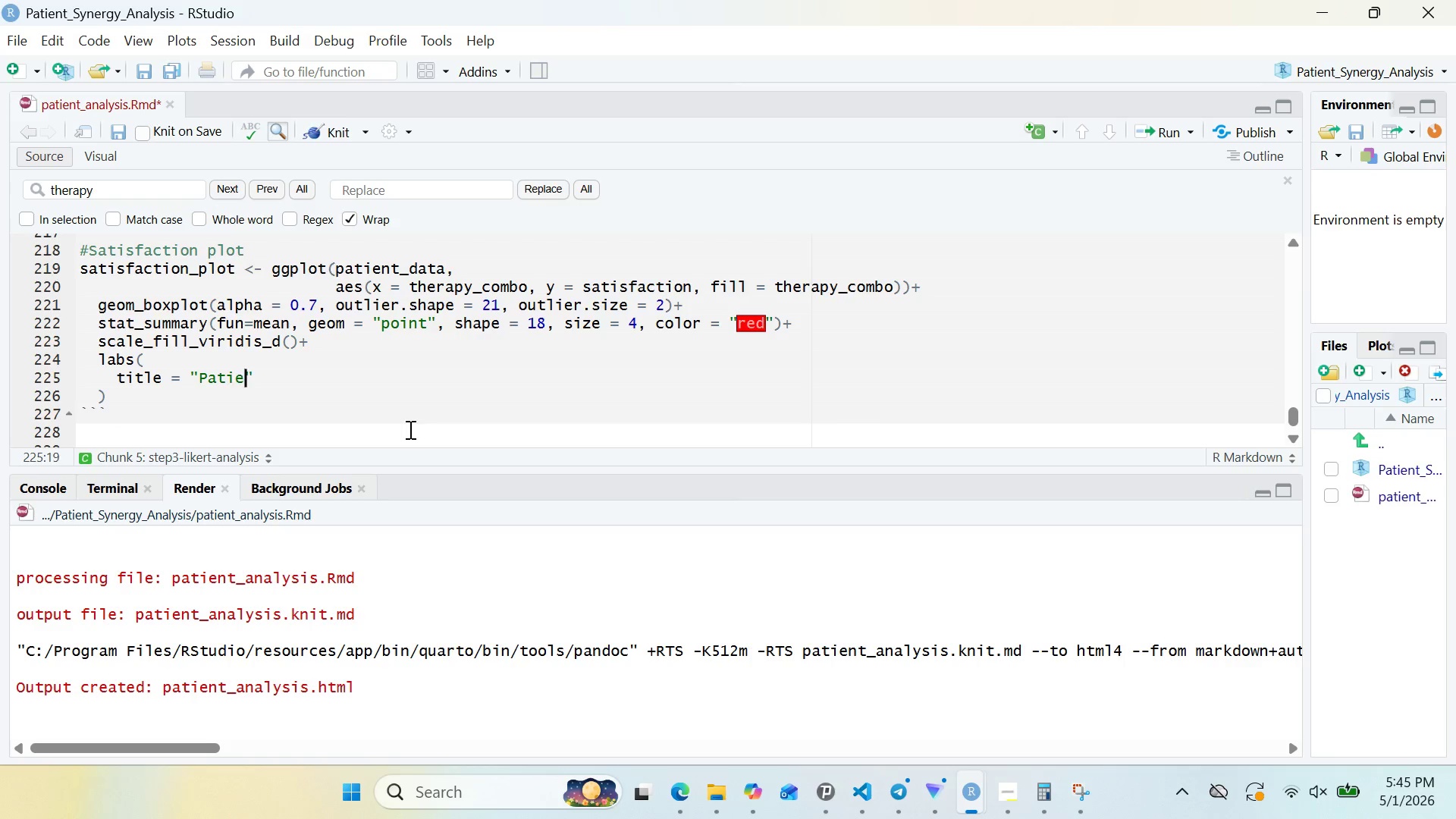 
hold_key(key=N, duration=0.47)
 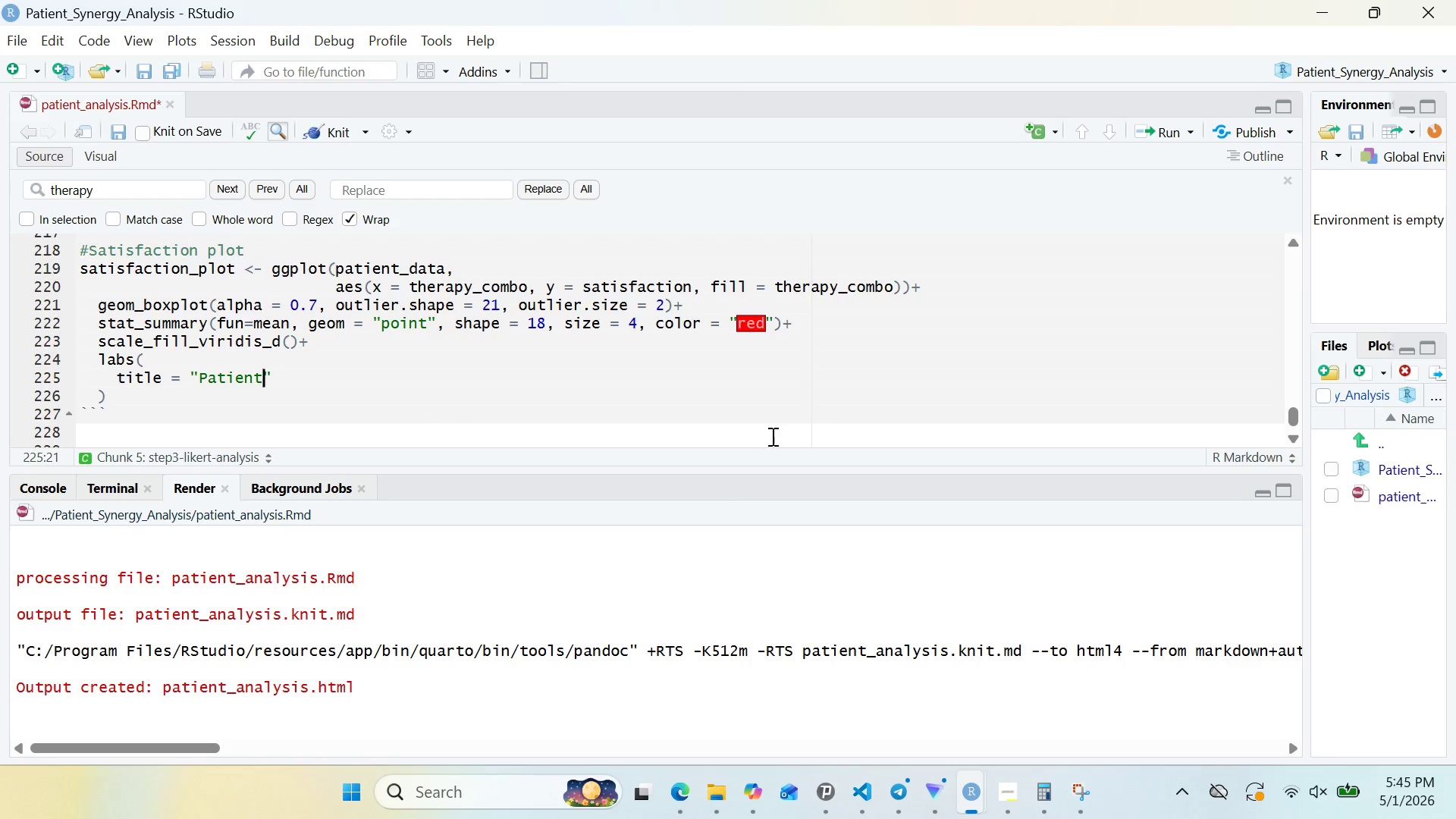 
left_click([996, 811])